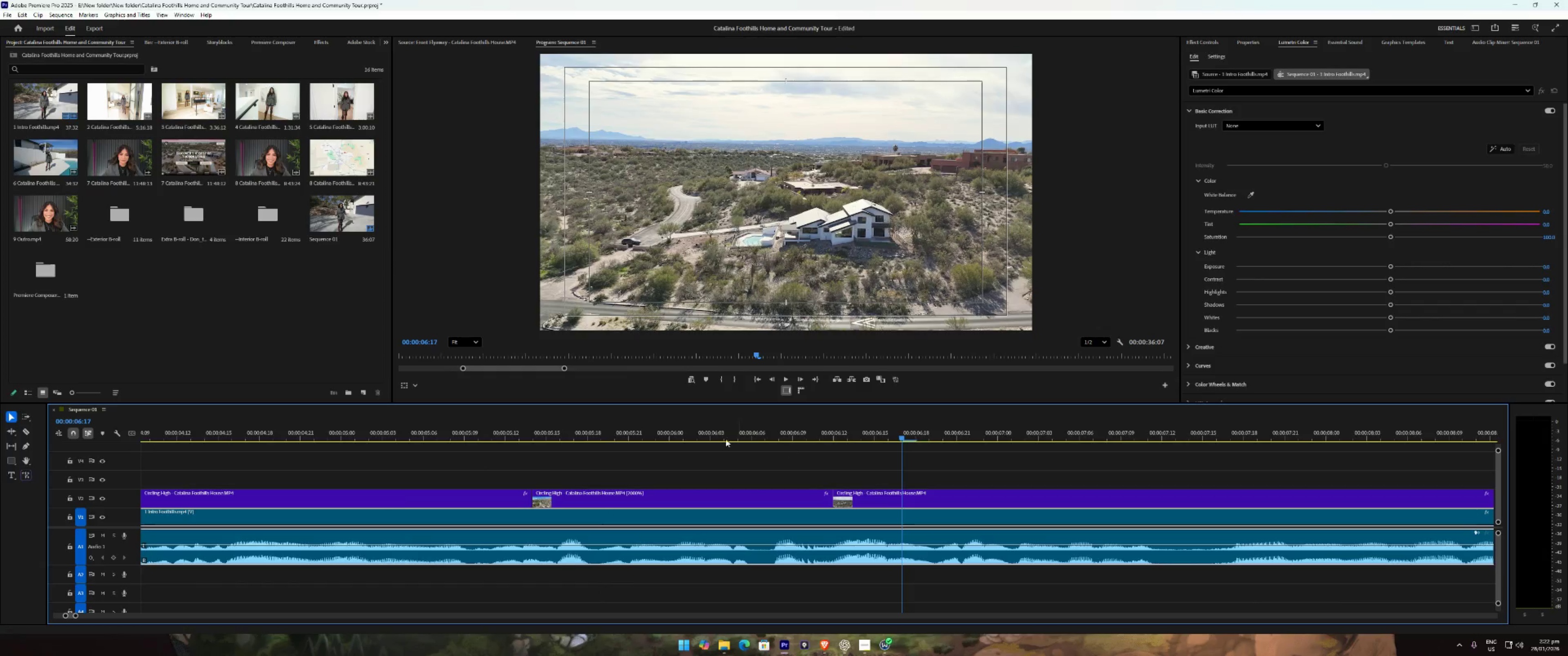 
left_click([619, 431])
 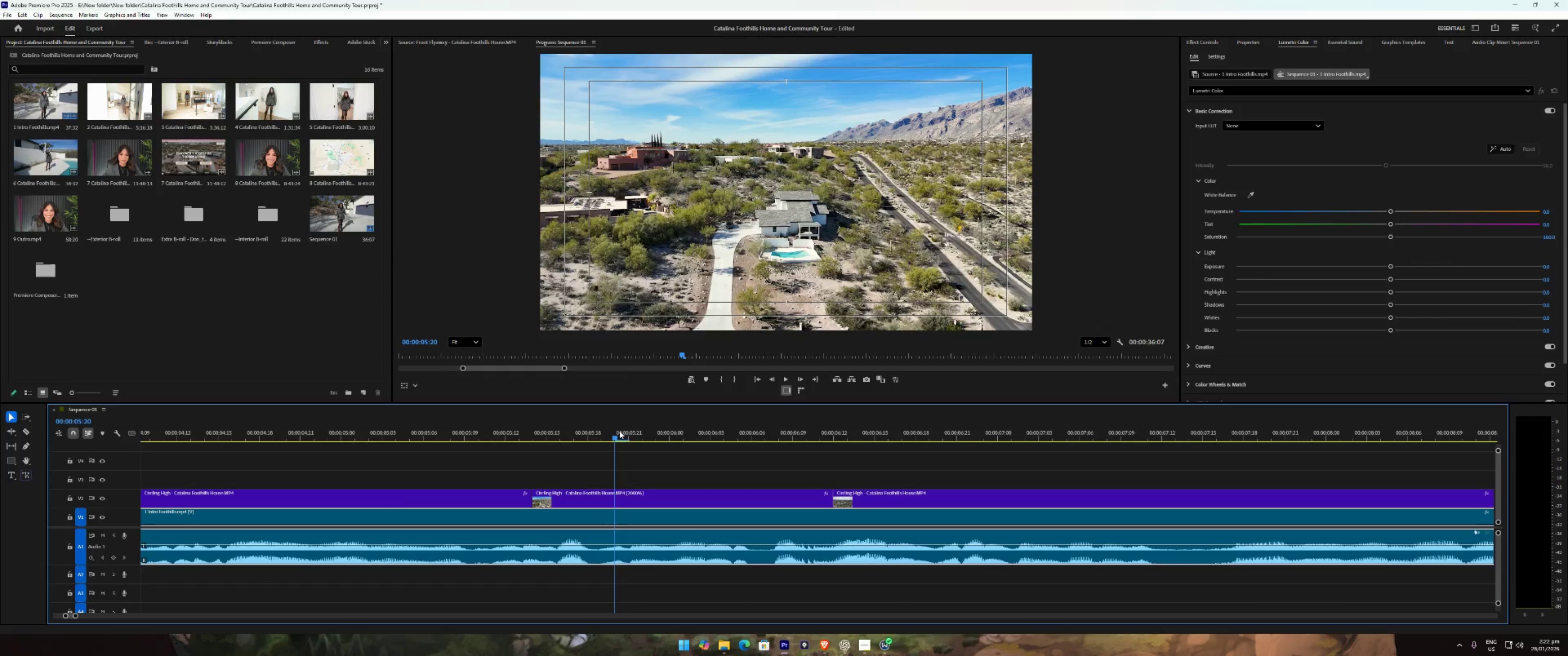 
key(Space)
 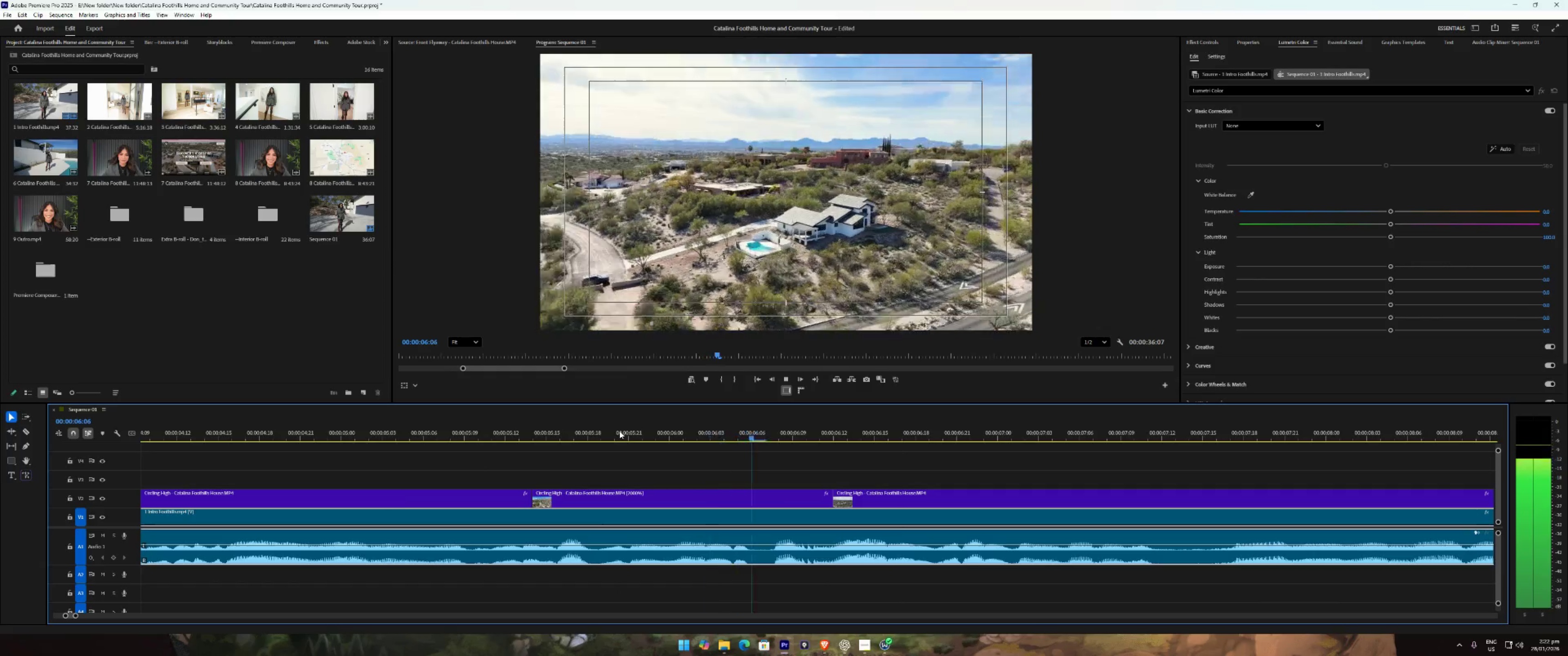 
key(Space)
 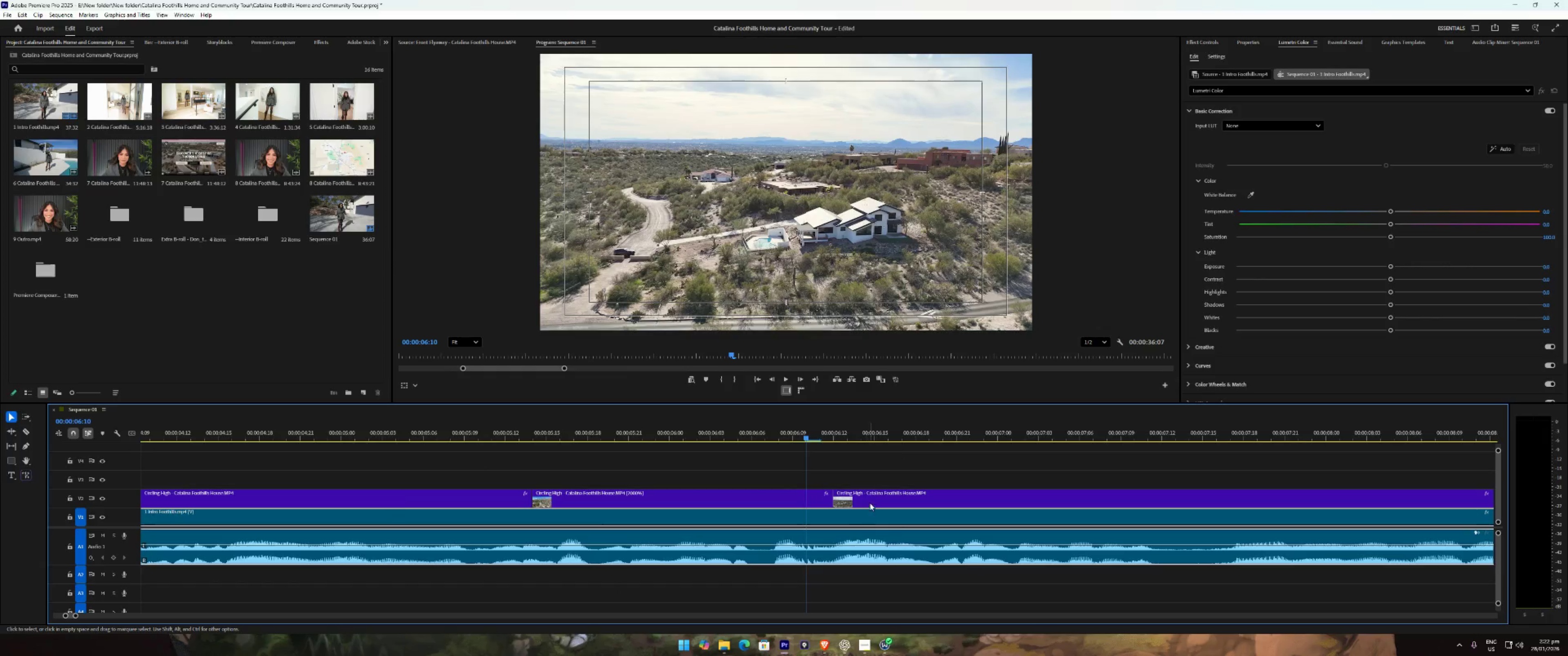 
key(Space)
 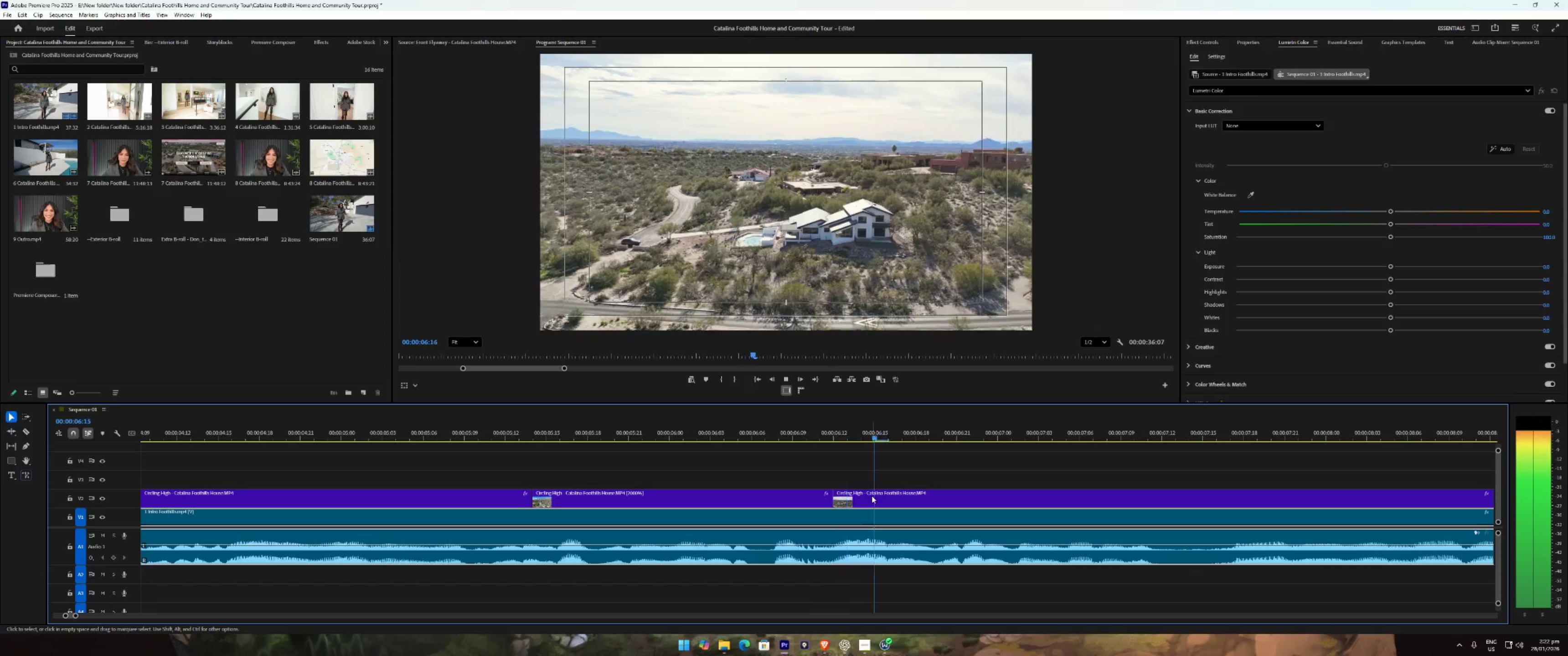 
key(Space)
 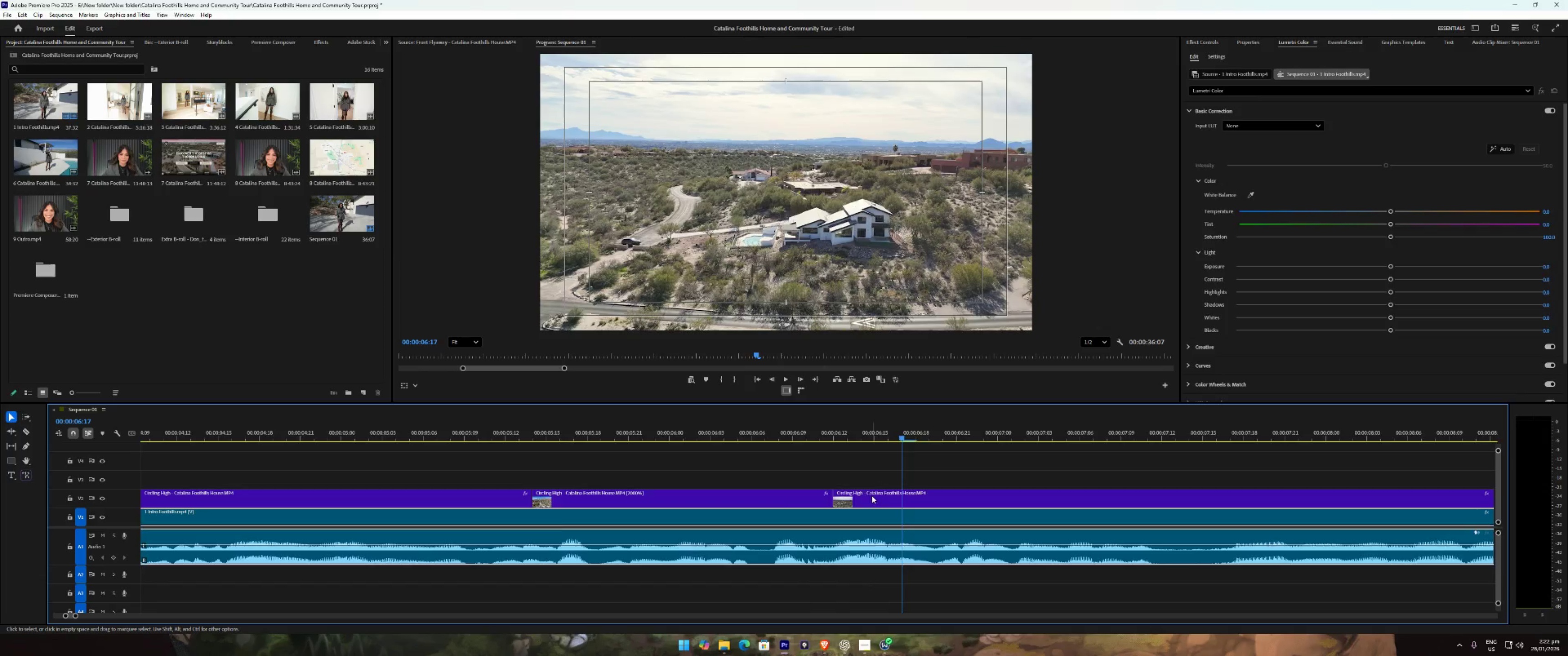 
left_click([872, 496])
 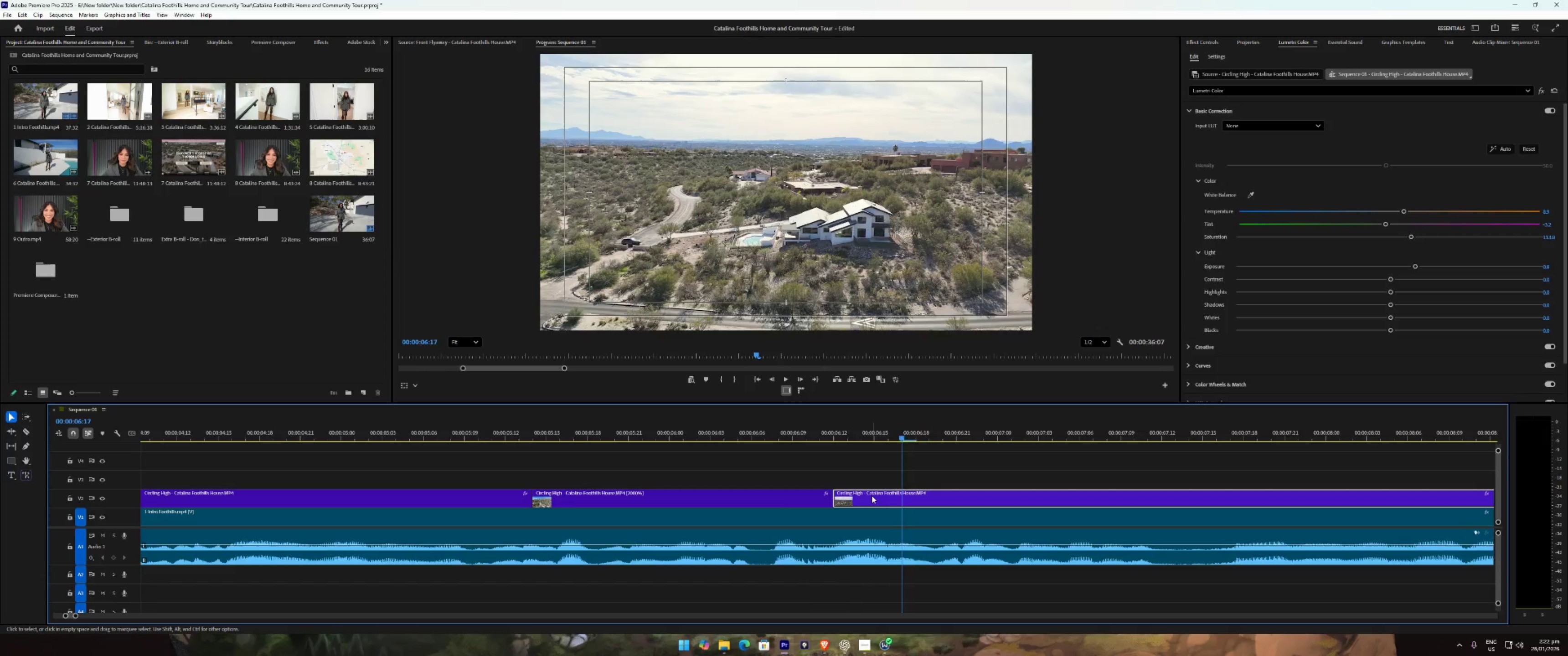 
key(Space)
 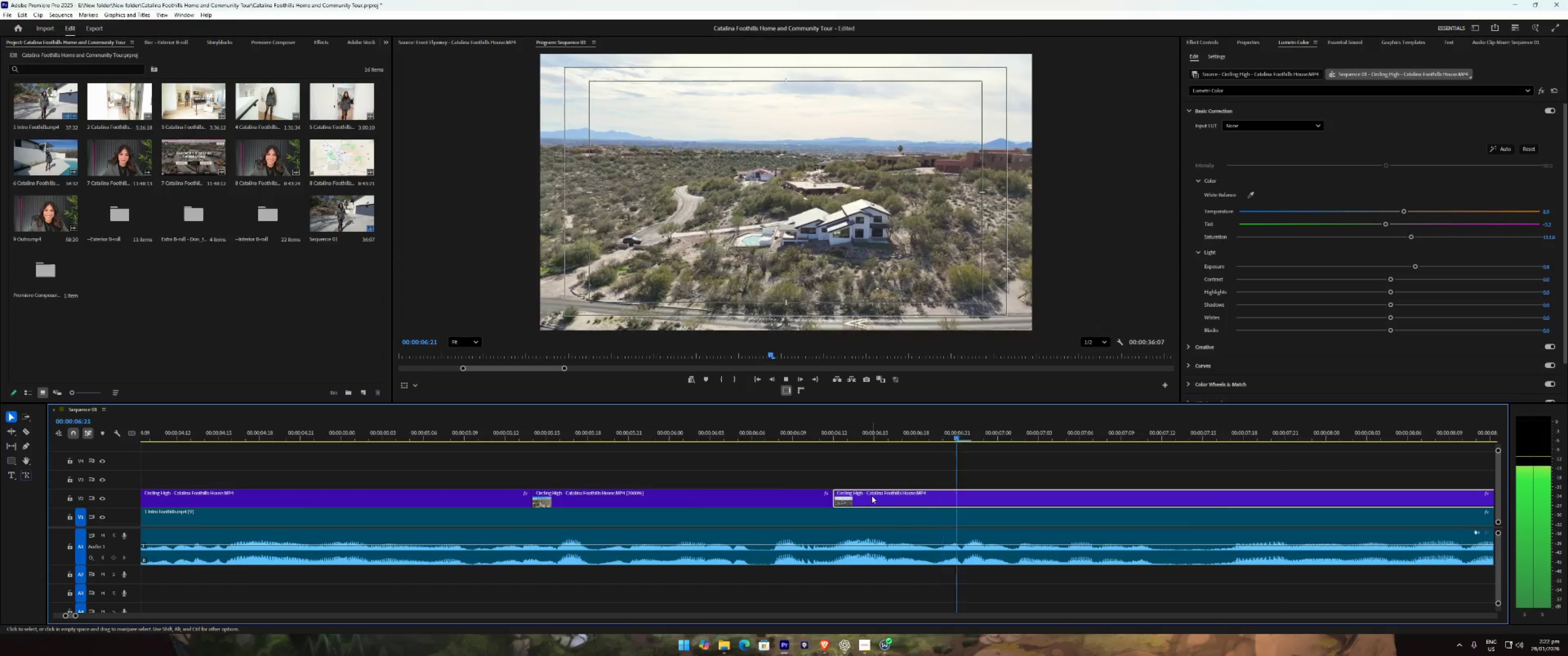 
key(2)
 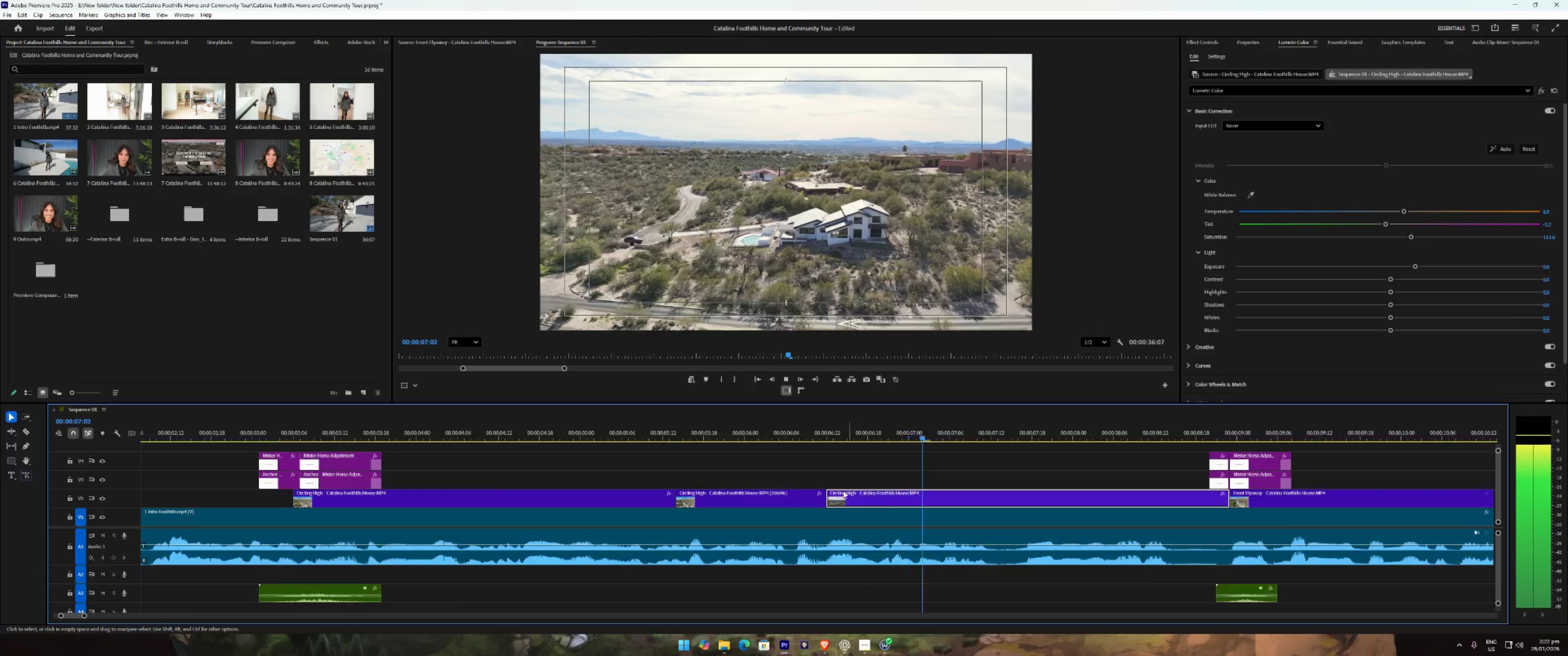 
type(22211)
 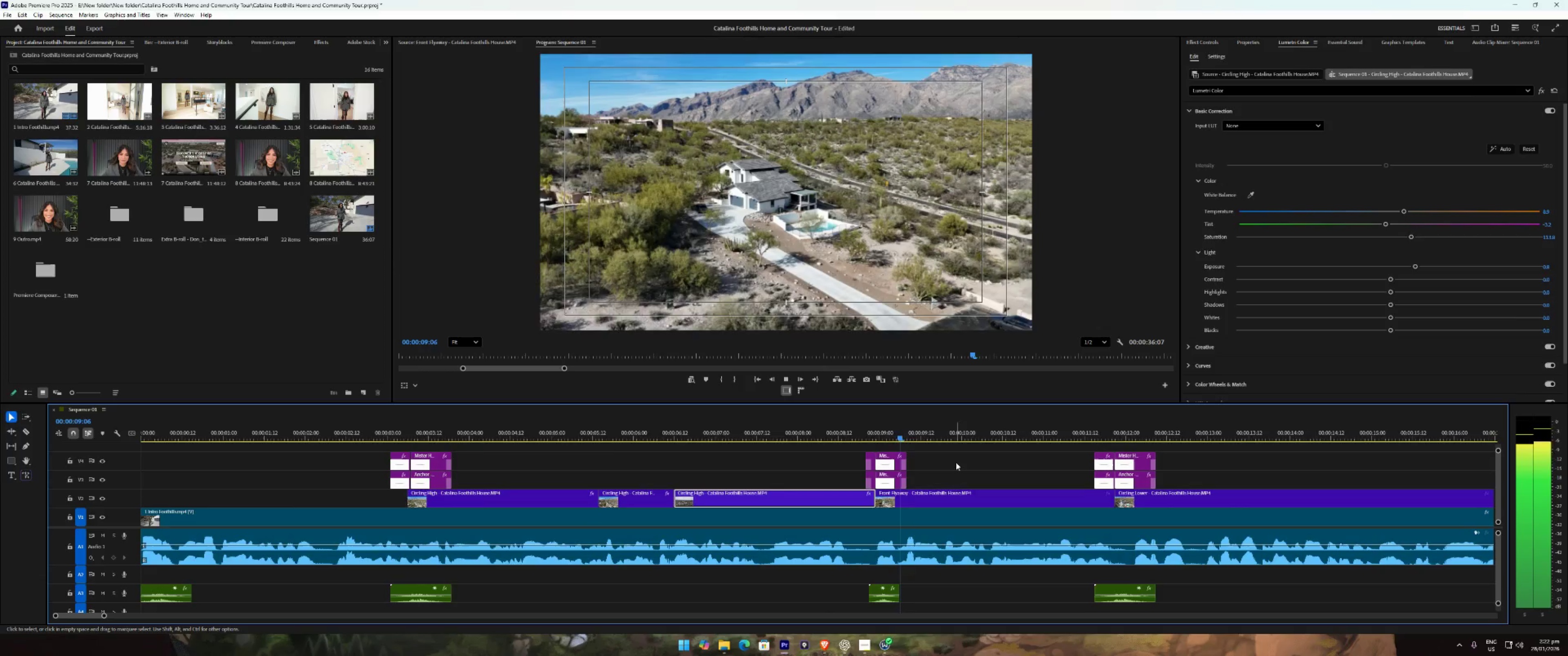 
left_click([993, 454])
 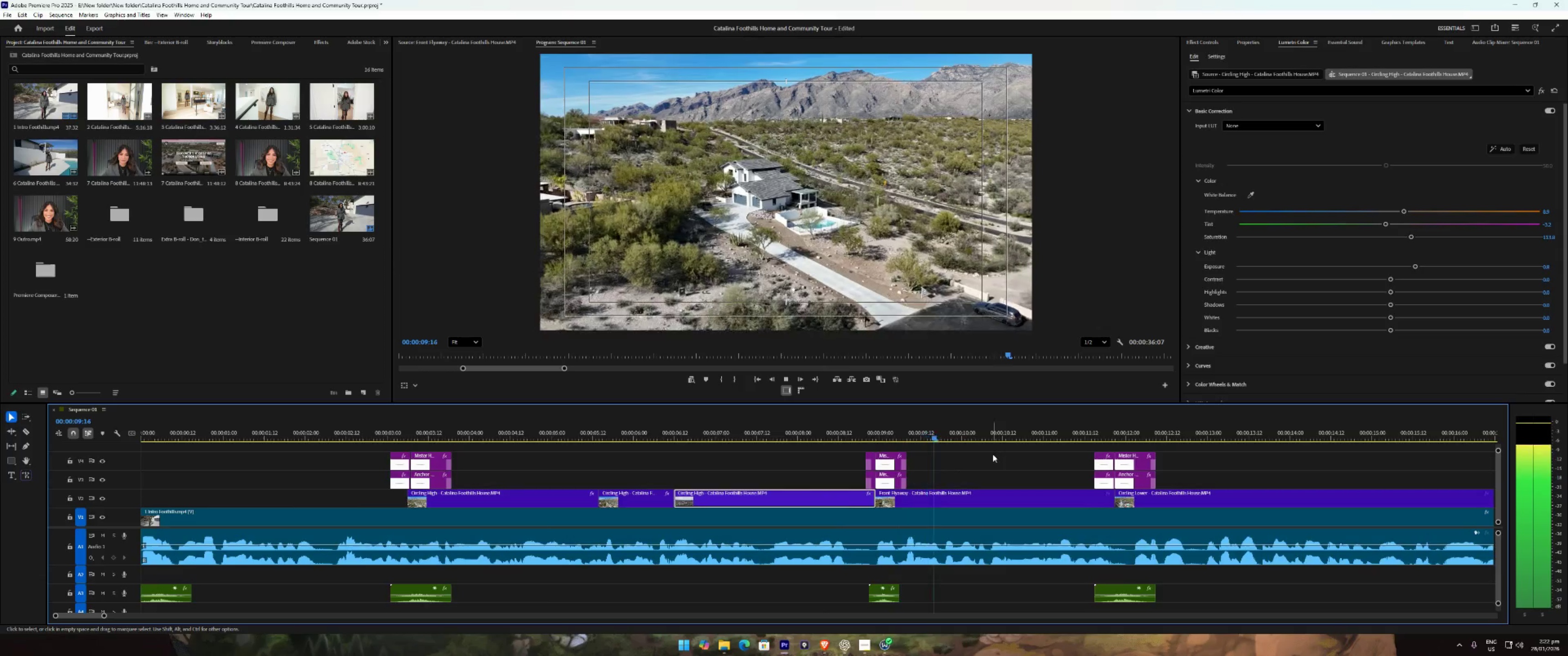 
type(221 )
 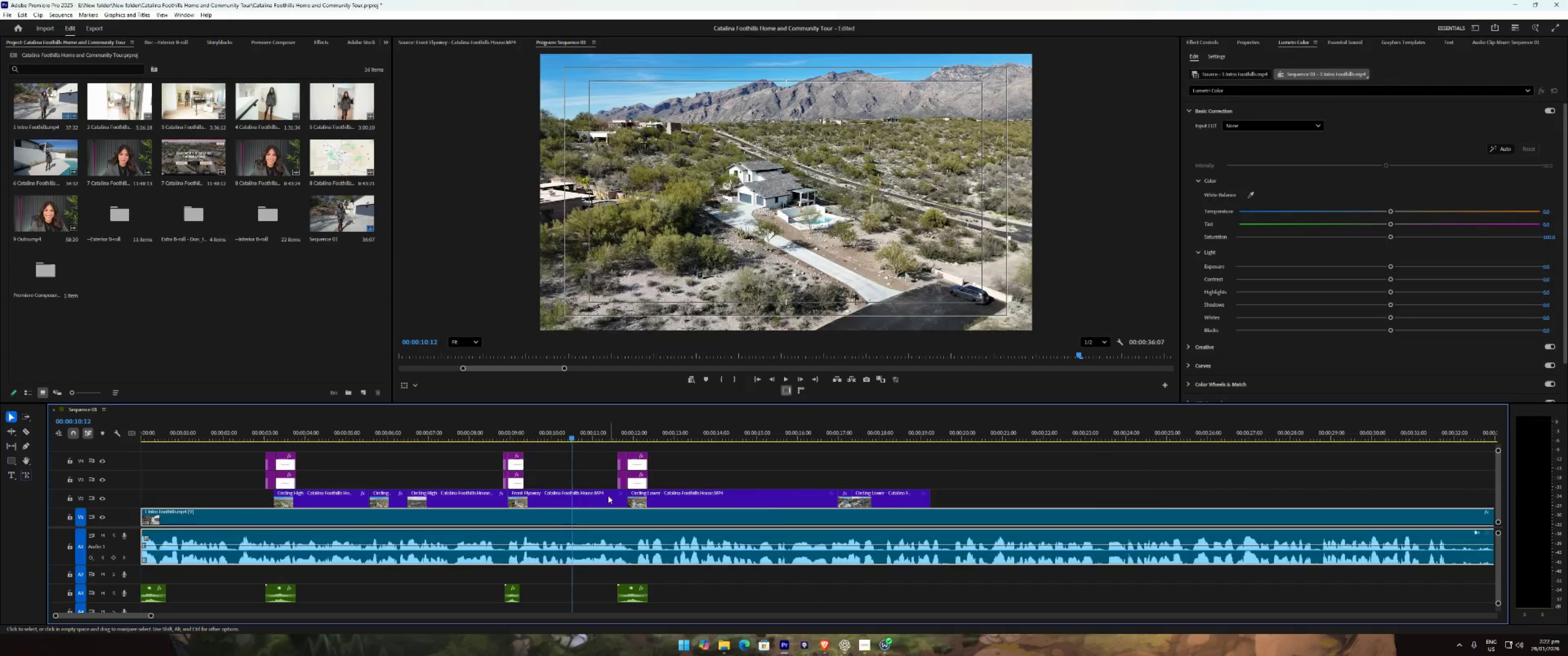 
left_click([588, 499])
 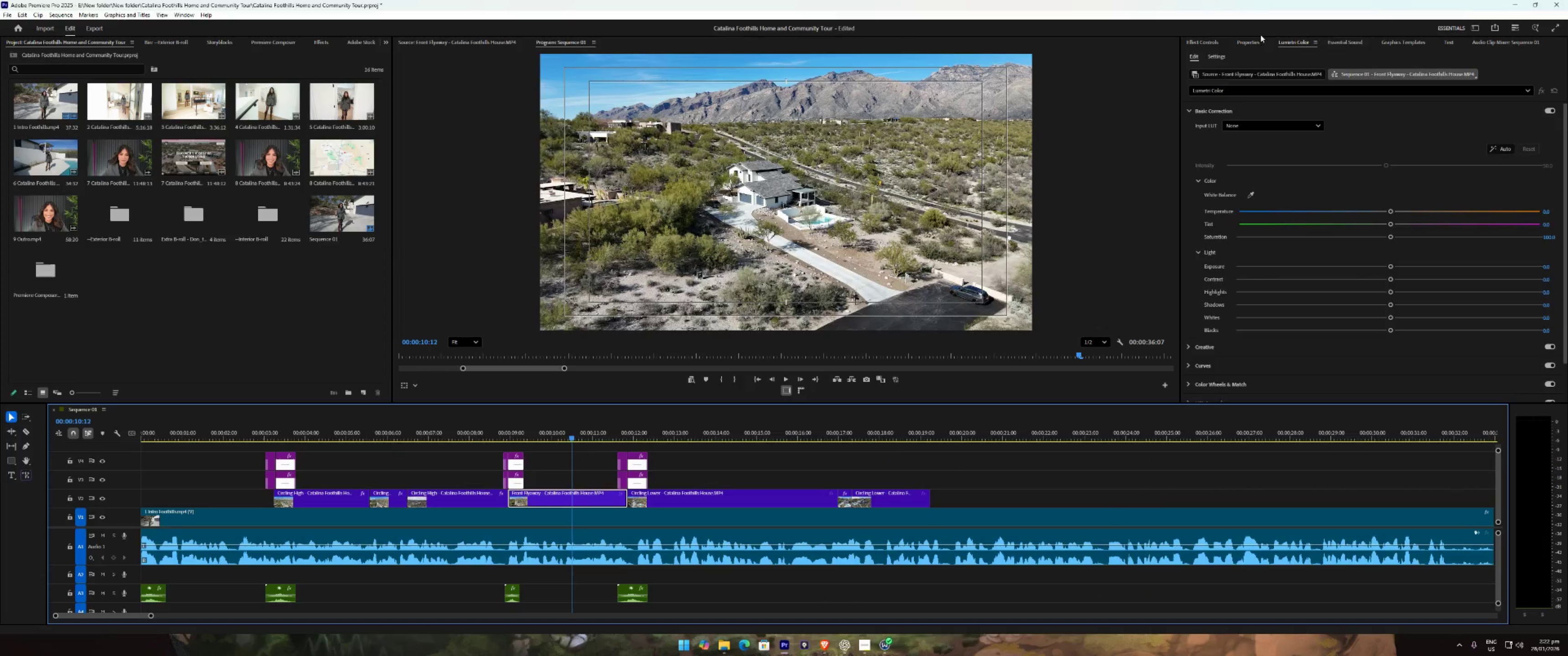 
left_click([1203, 44])
 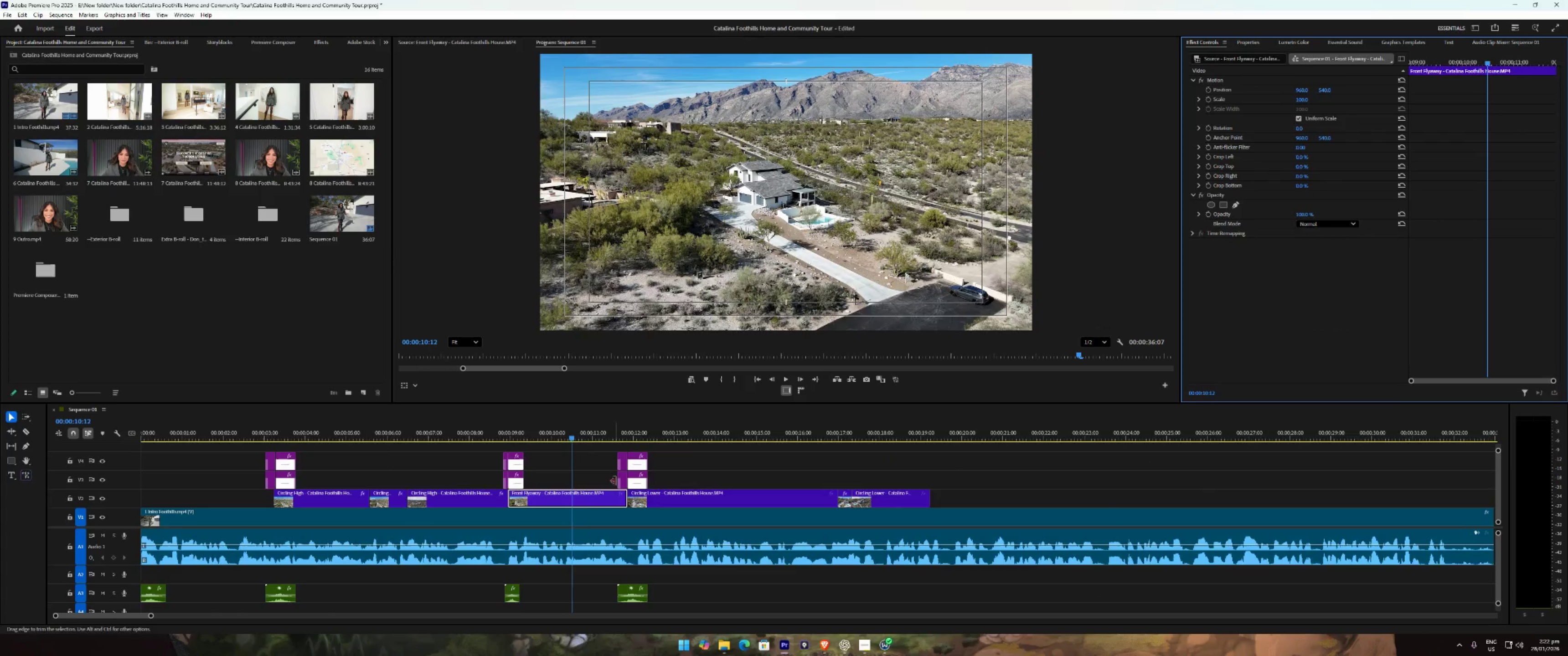 
left_click([580, 495])
 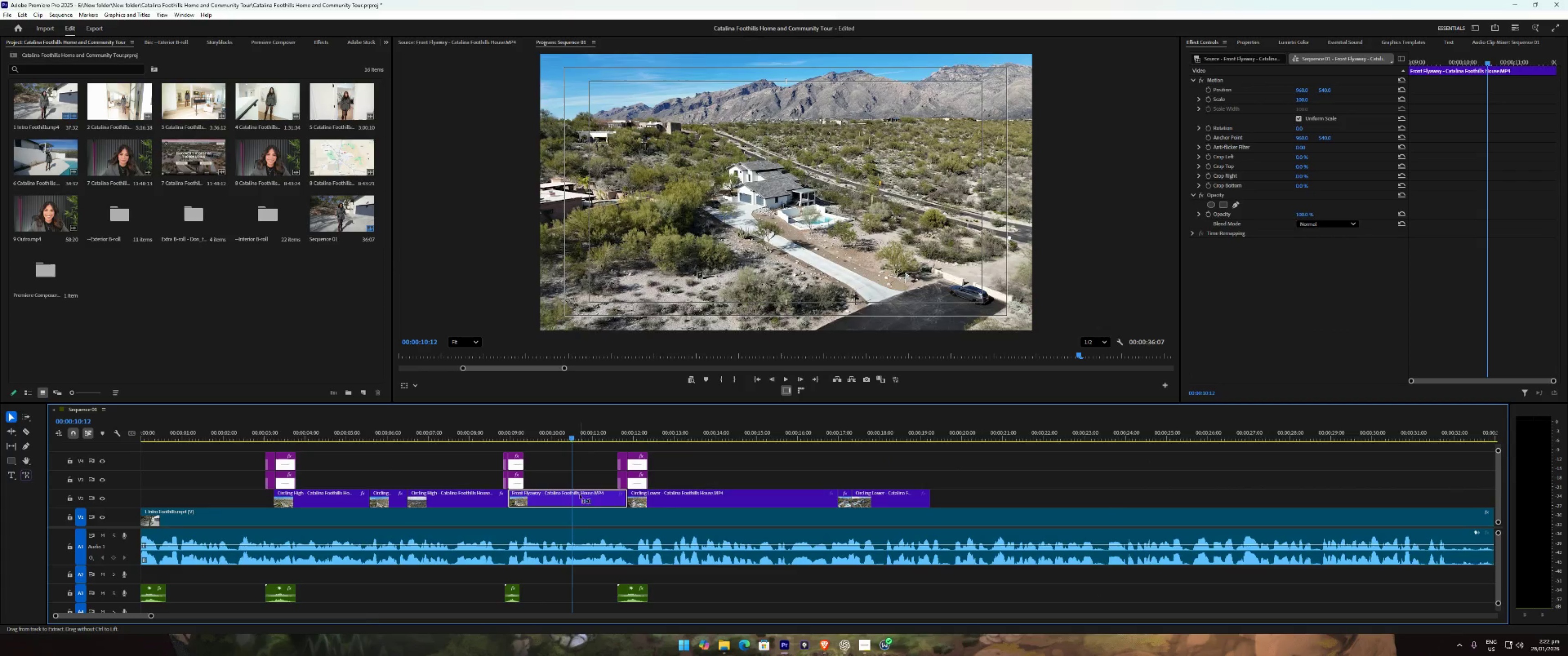 
key(Control+ControlLeft)
 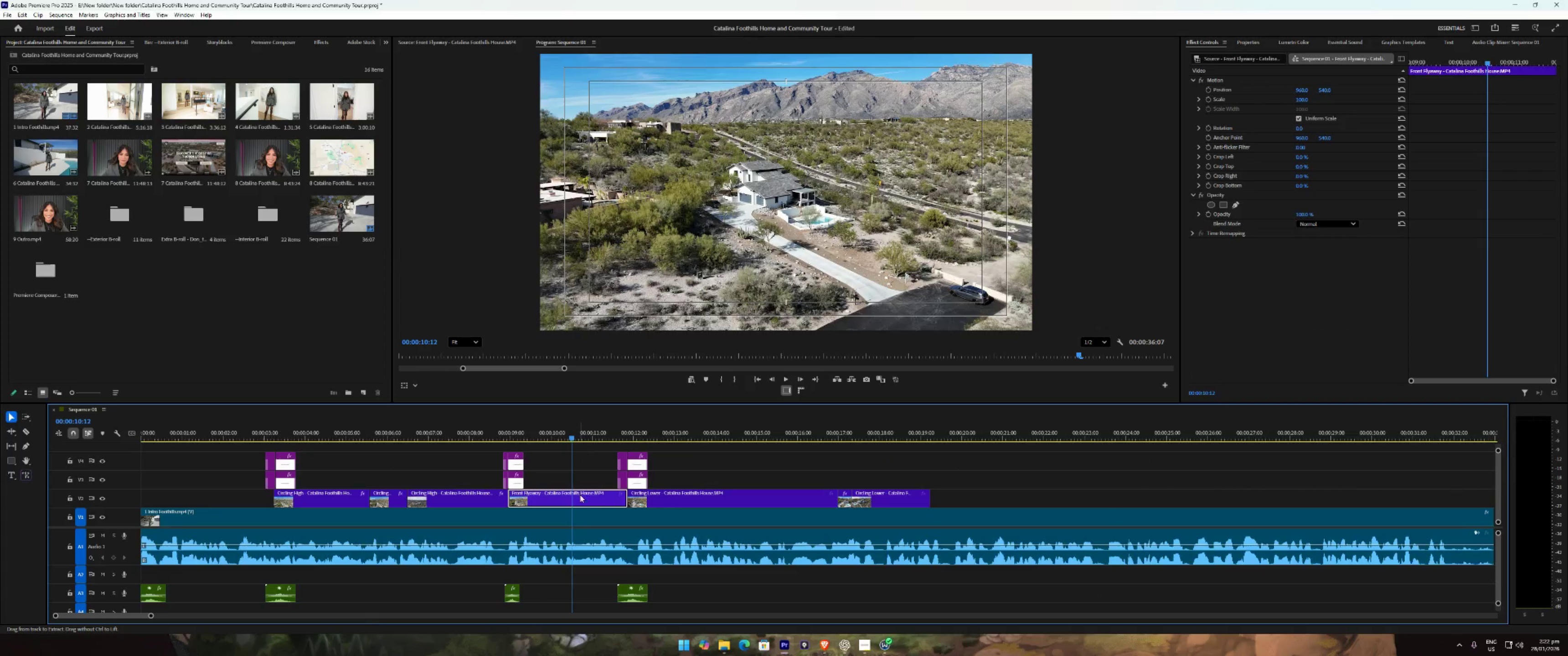 
key(Control+V)
 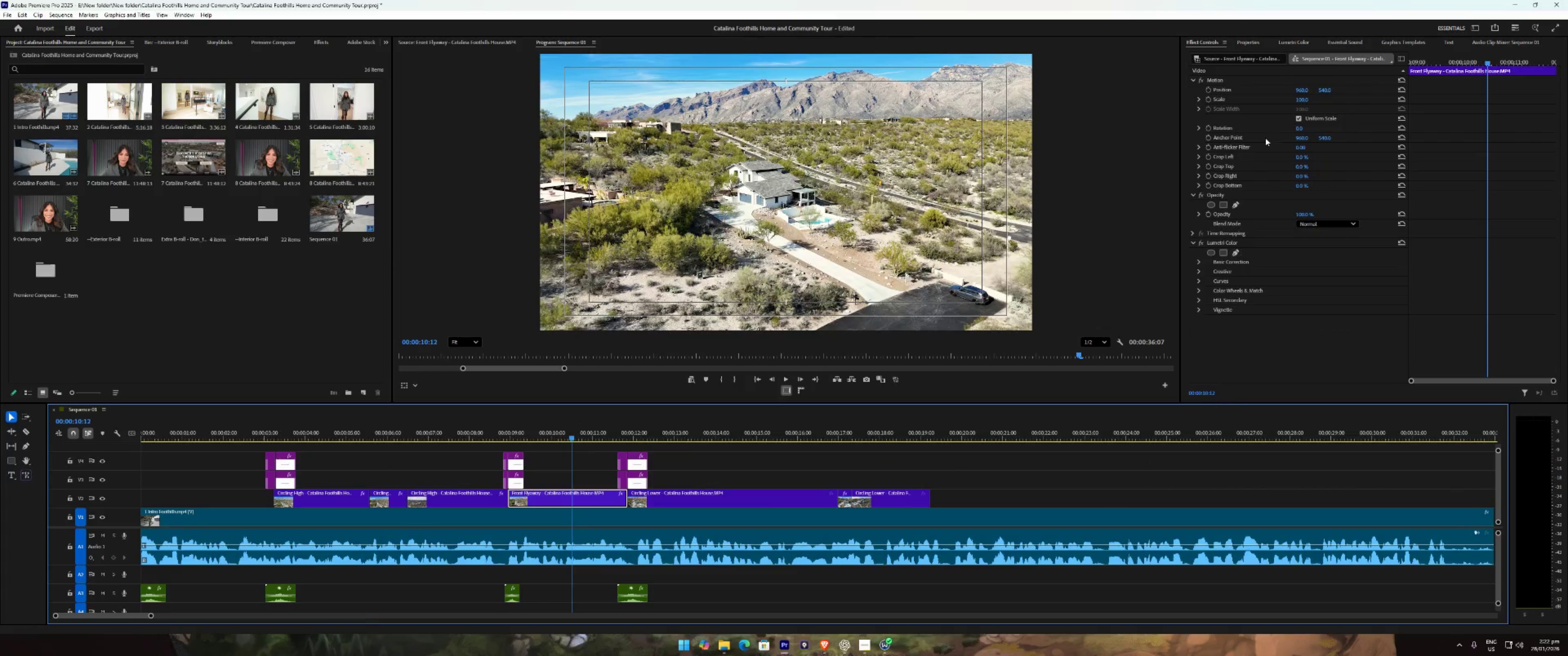 
left_click([1294, 45])
 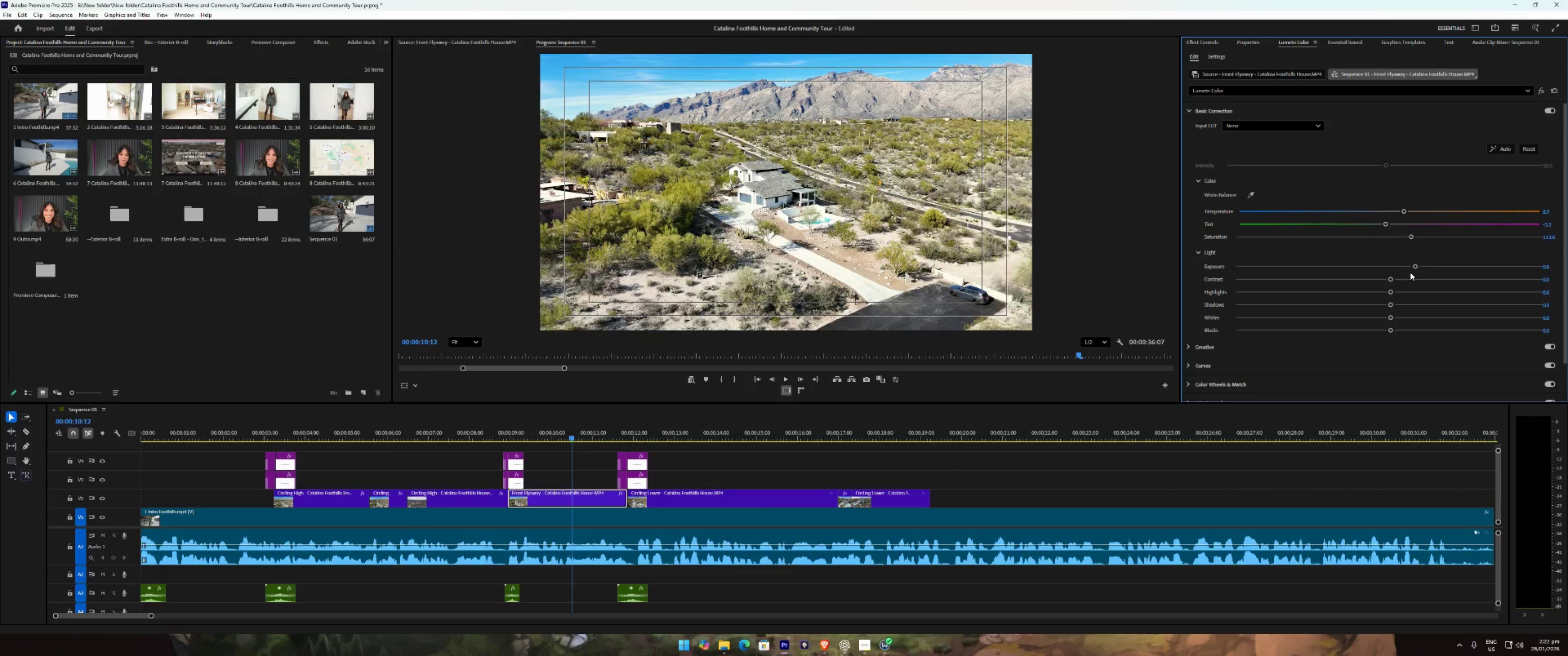 
left_click_drag(start_coordinate=[1413, 268], to_coordinate=[1395, 272])
 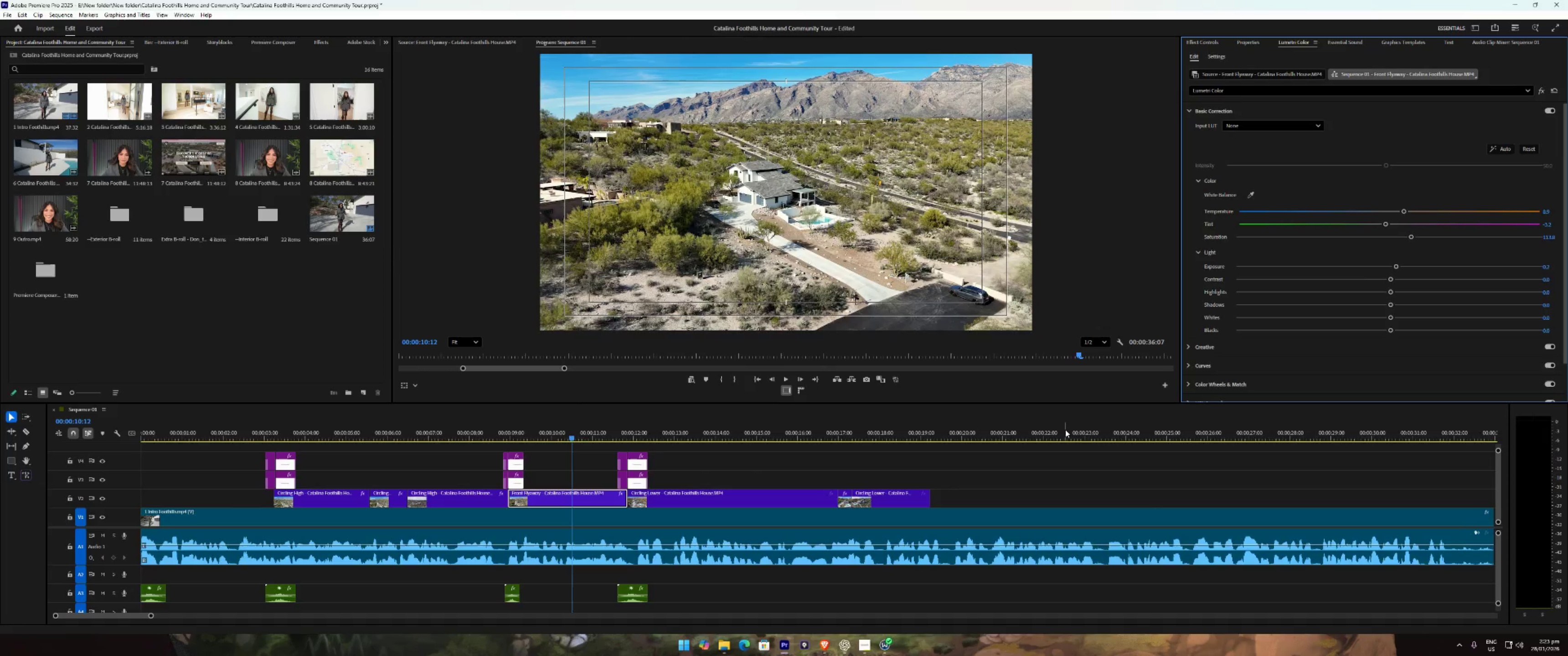 
key(Space)
 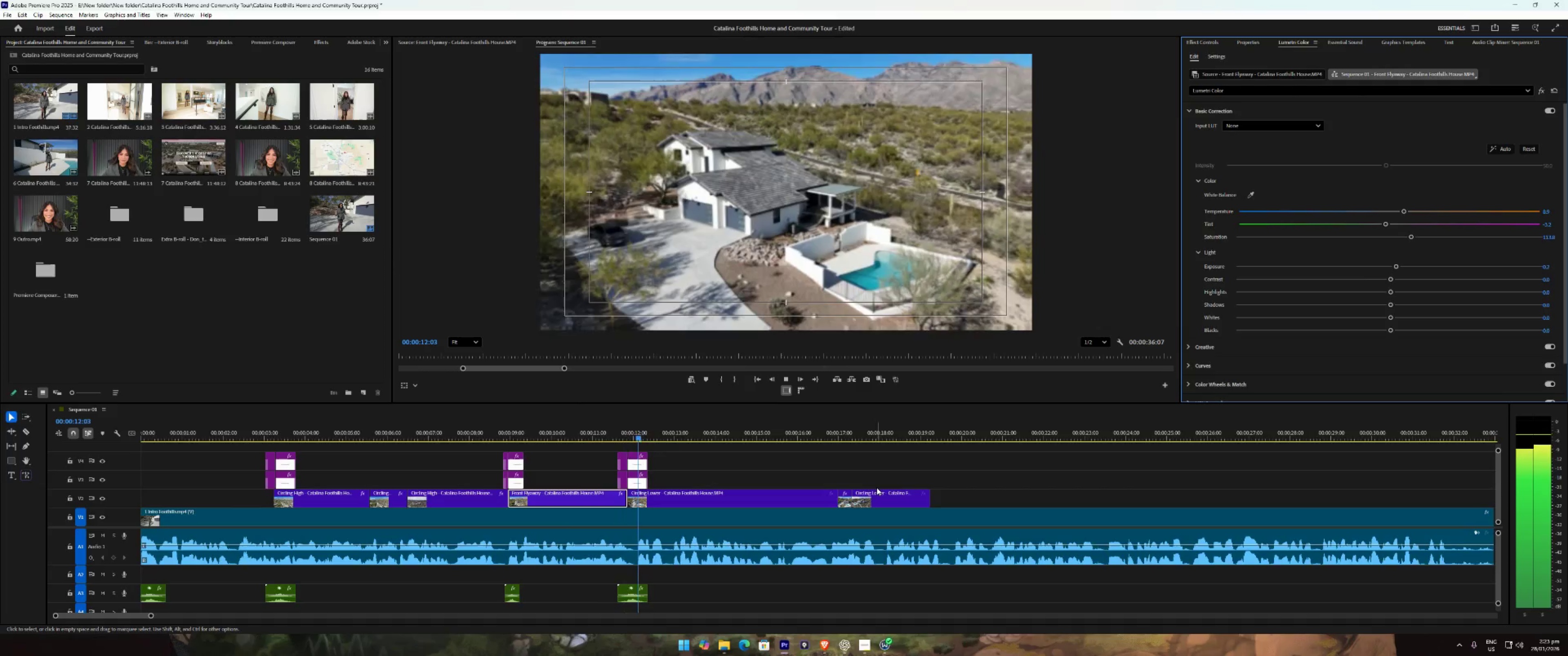 
key(Space)
 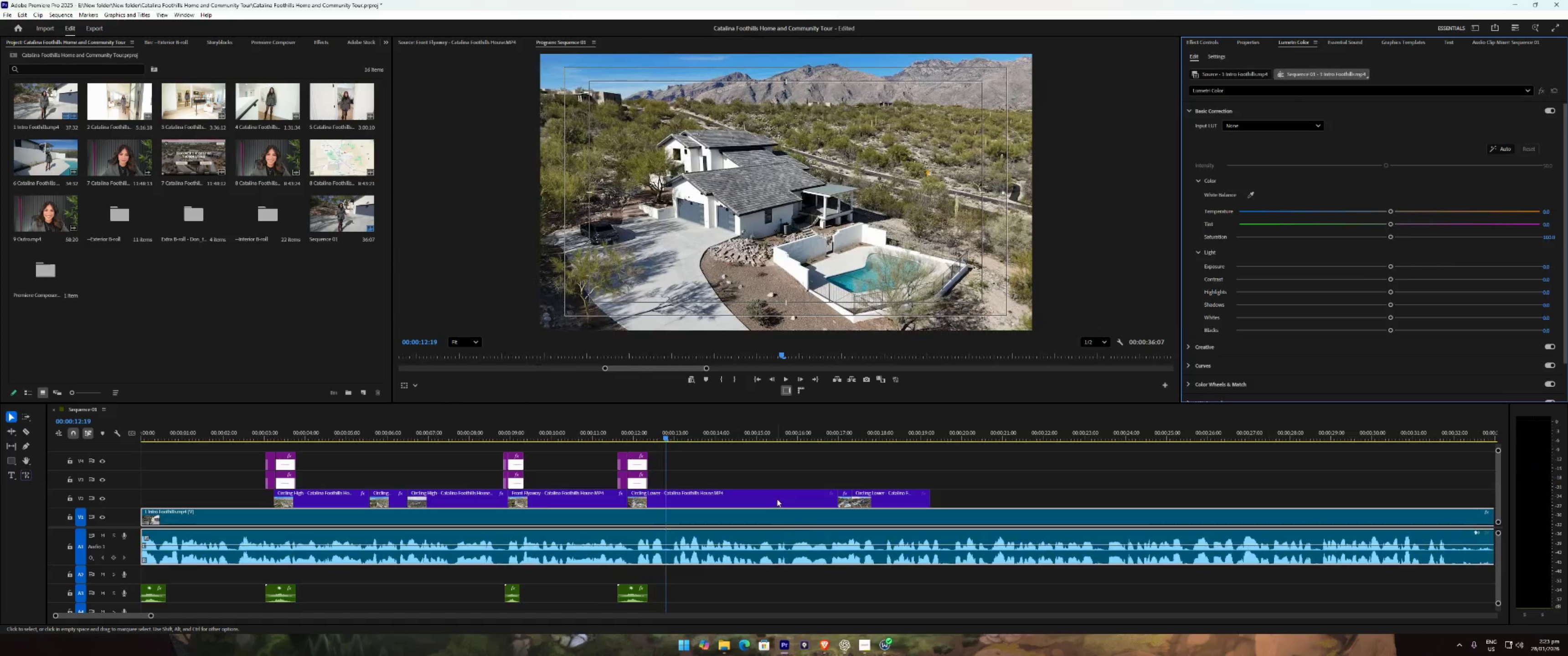 
left_click([777, 498])
 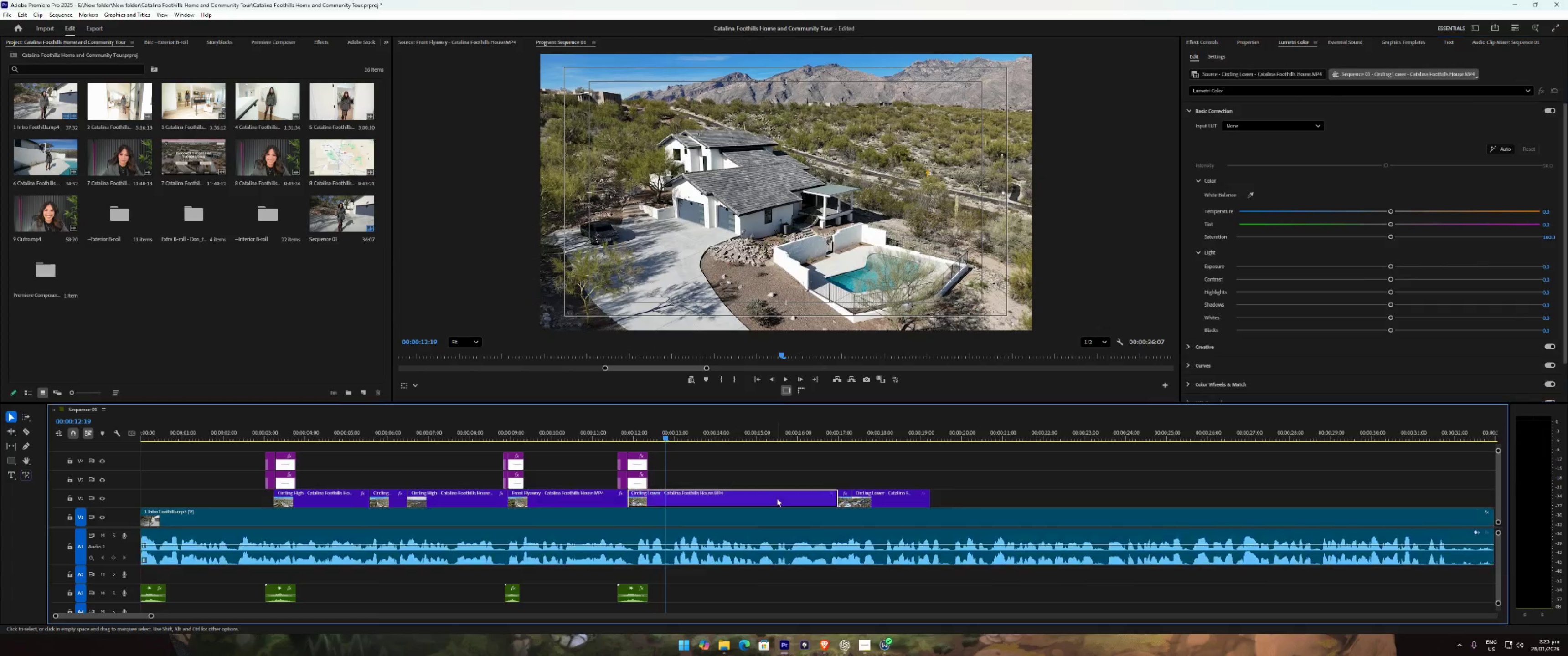 
key(Control+ControlLeft)
 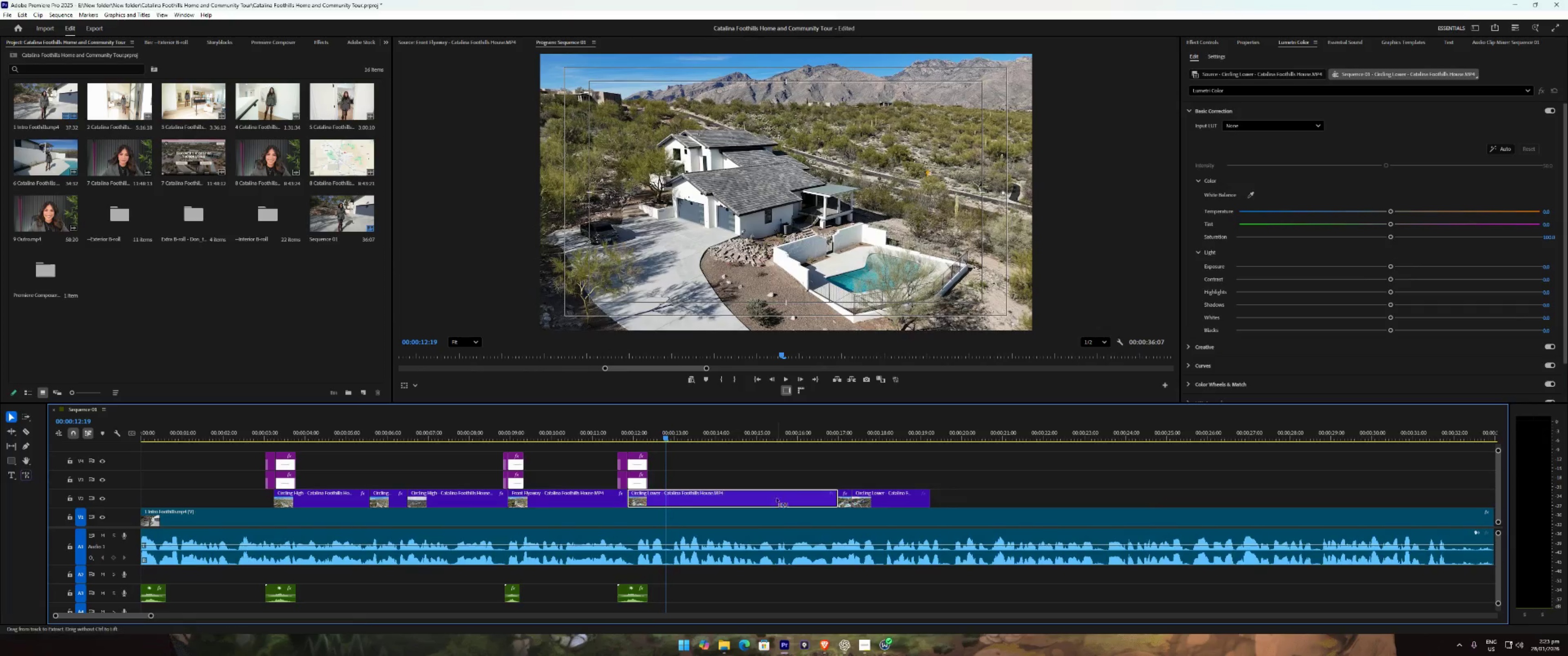 
key(Control+V)
 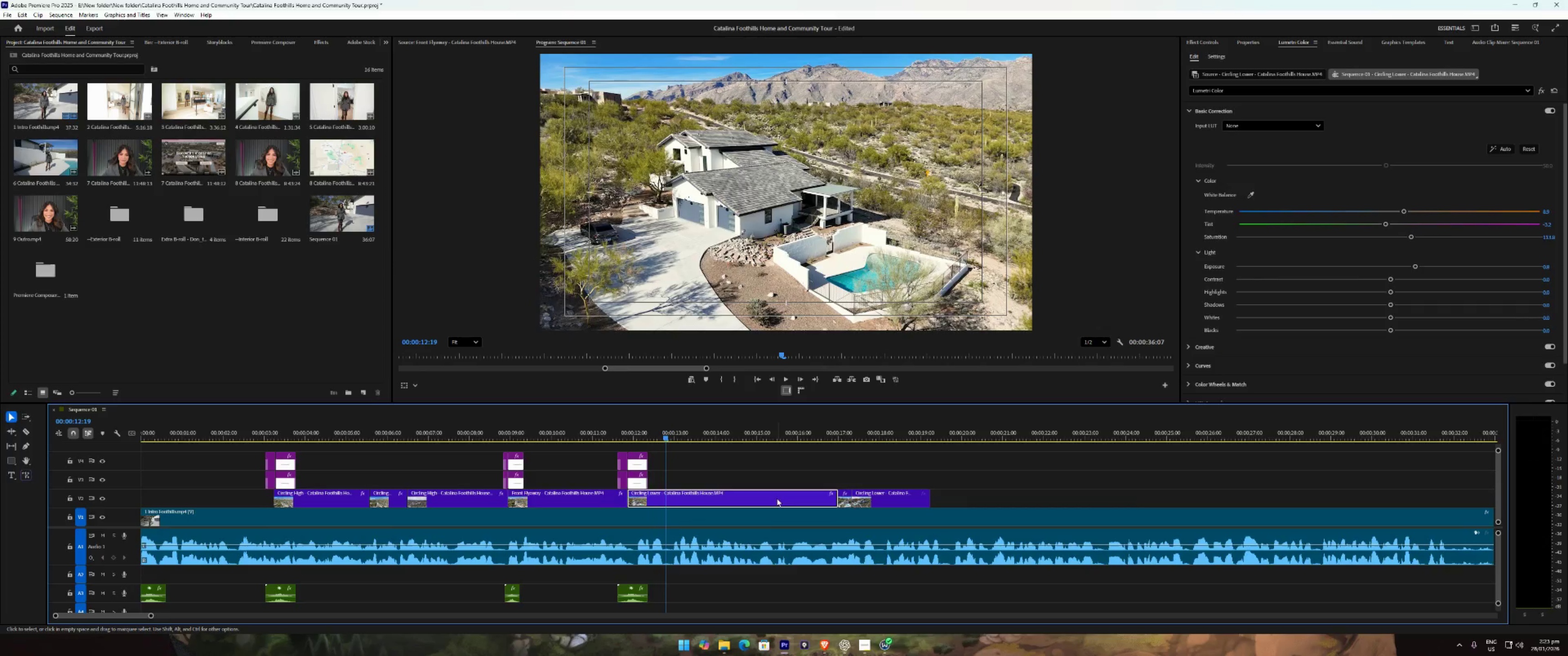 
left_click([777, 498])
 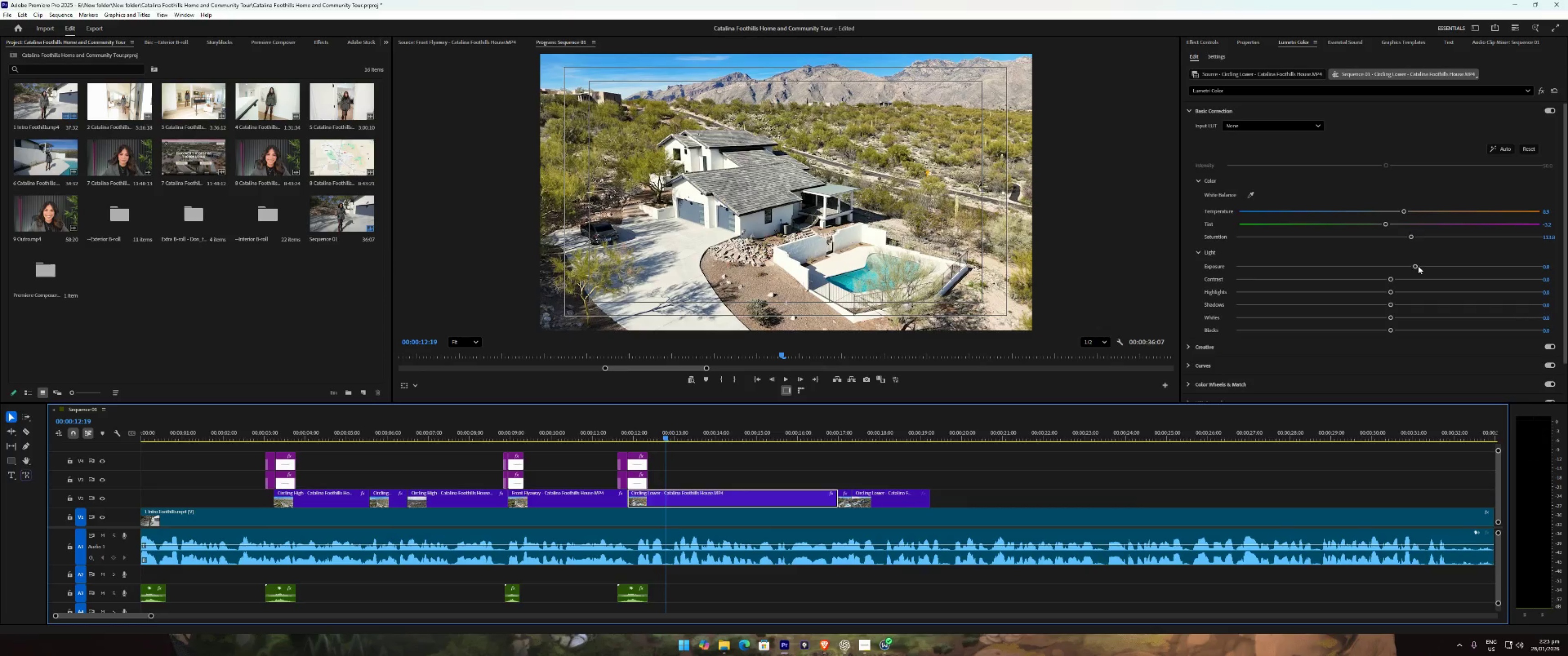 
left_click_drag(start_coordinate=[1415, 266], to_coordinate=[1394, 274])
 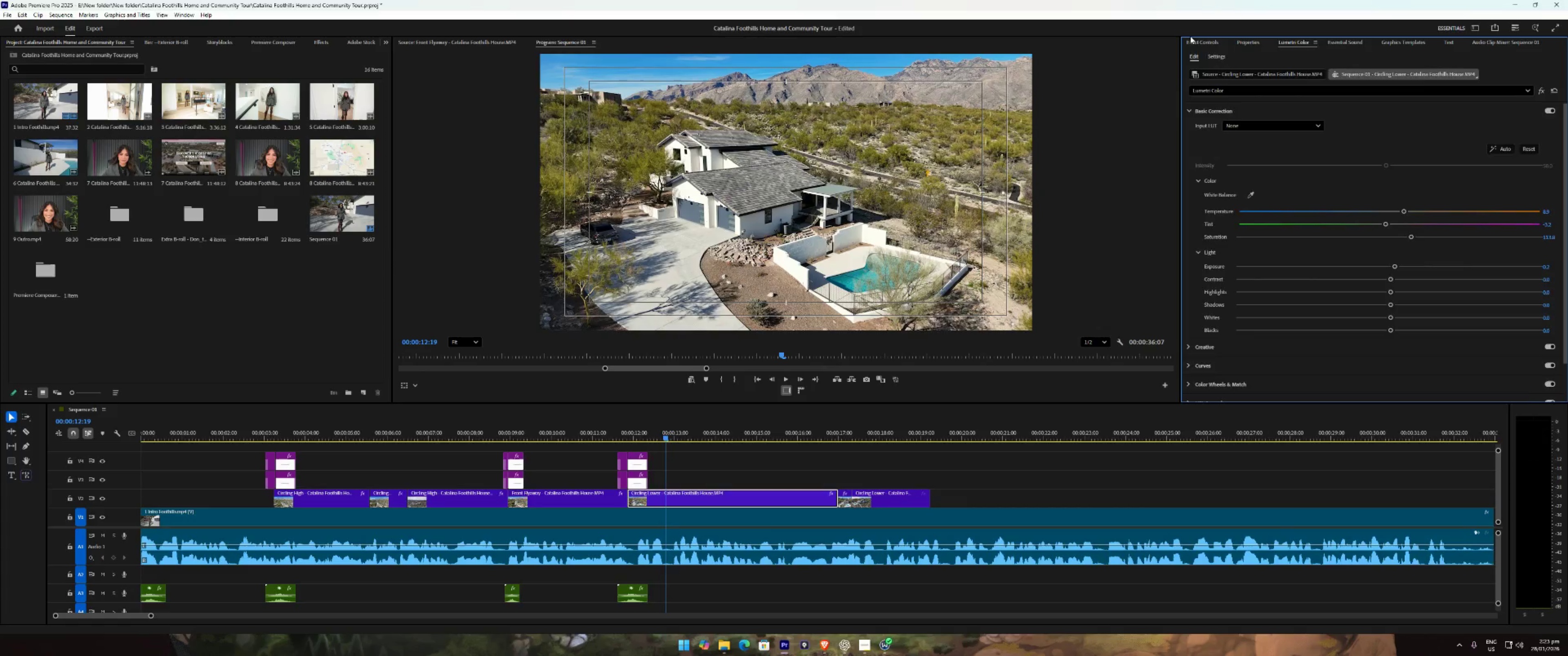 
left_click([1200, 42])
 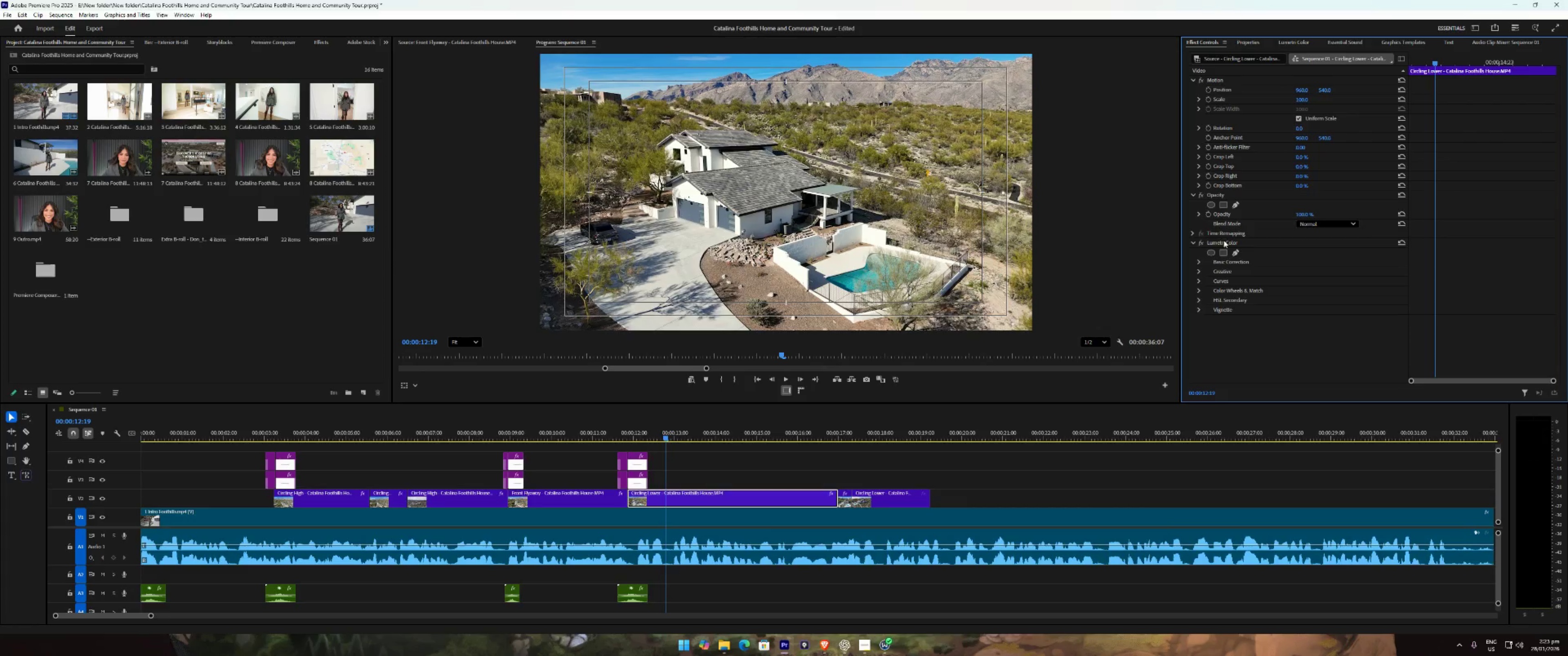 
left_click([1225, 245])
 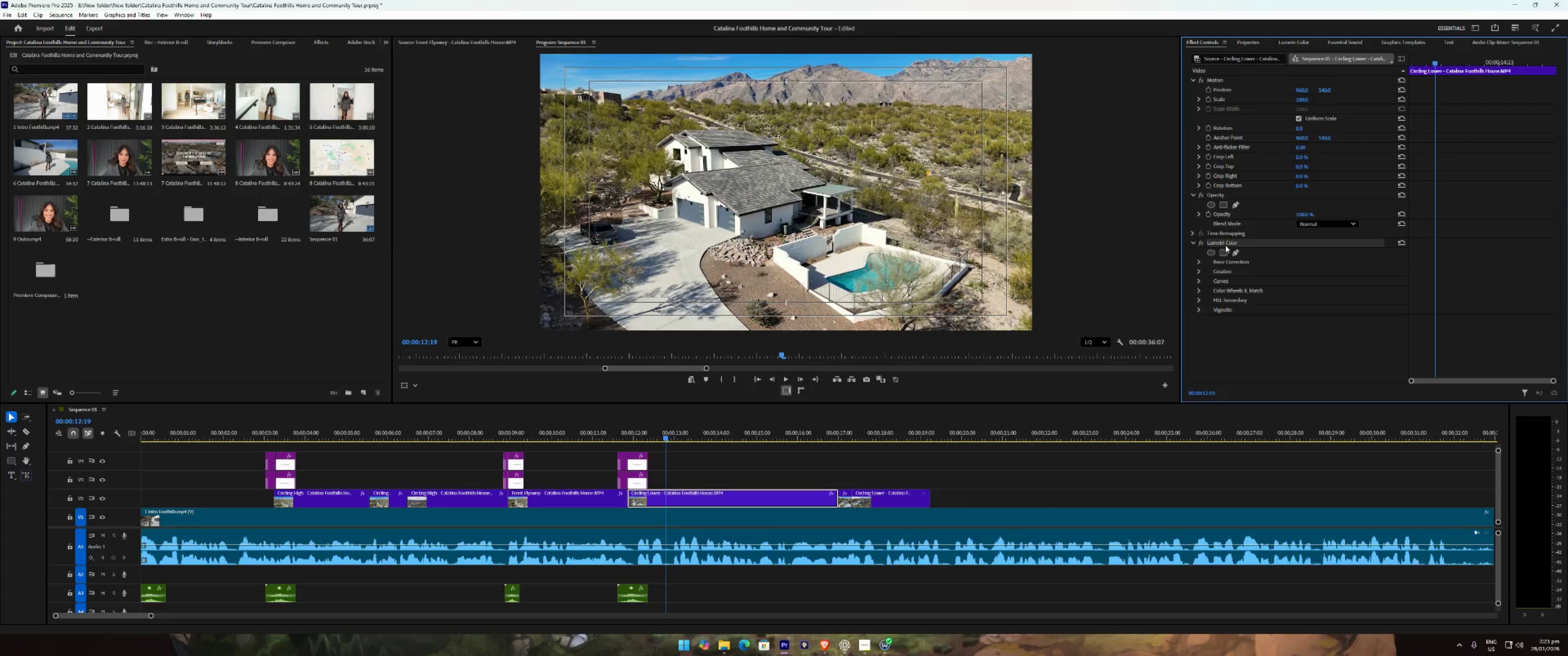 
key(Control+ControlLeft)
 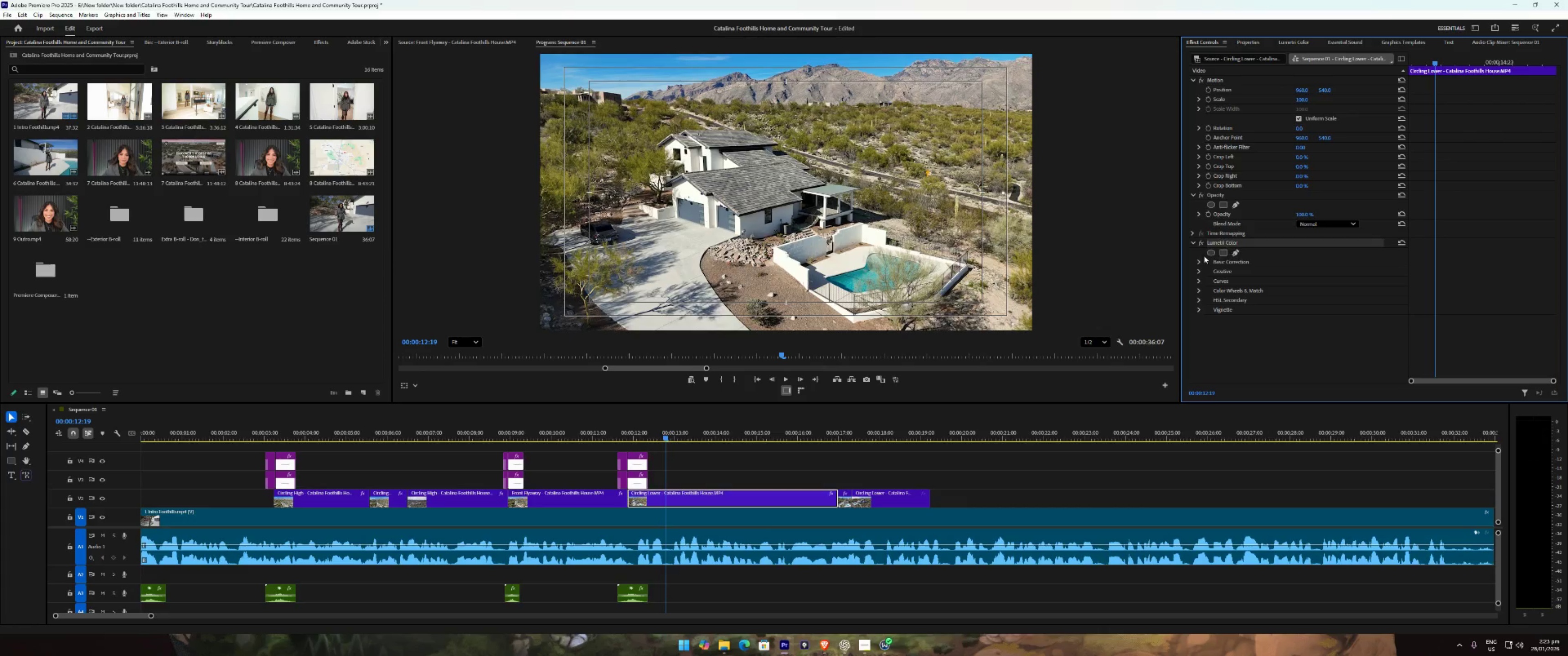 
key(Control+C)
 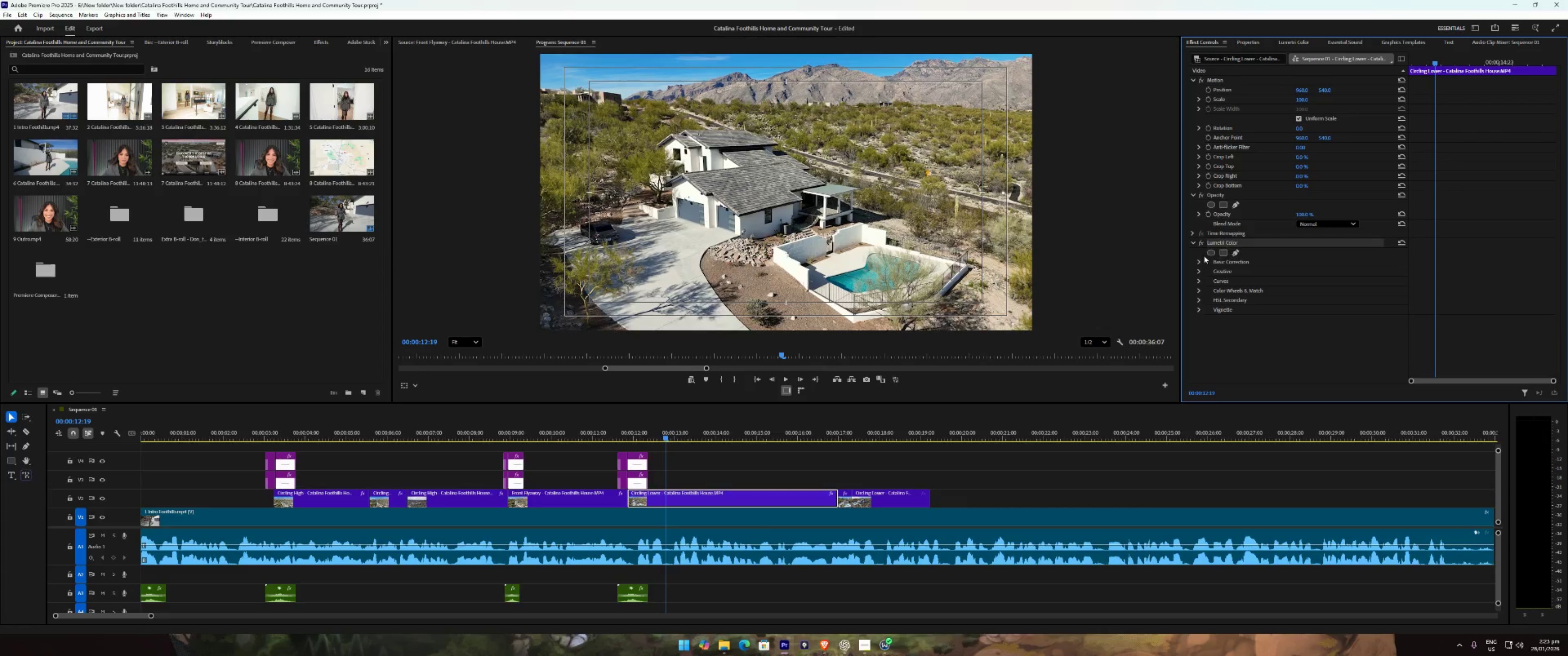 
key(Control+V)
 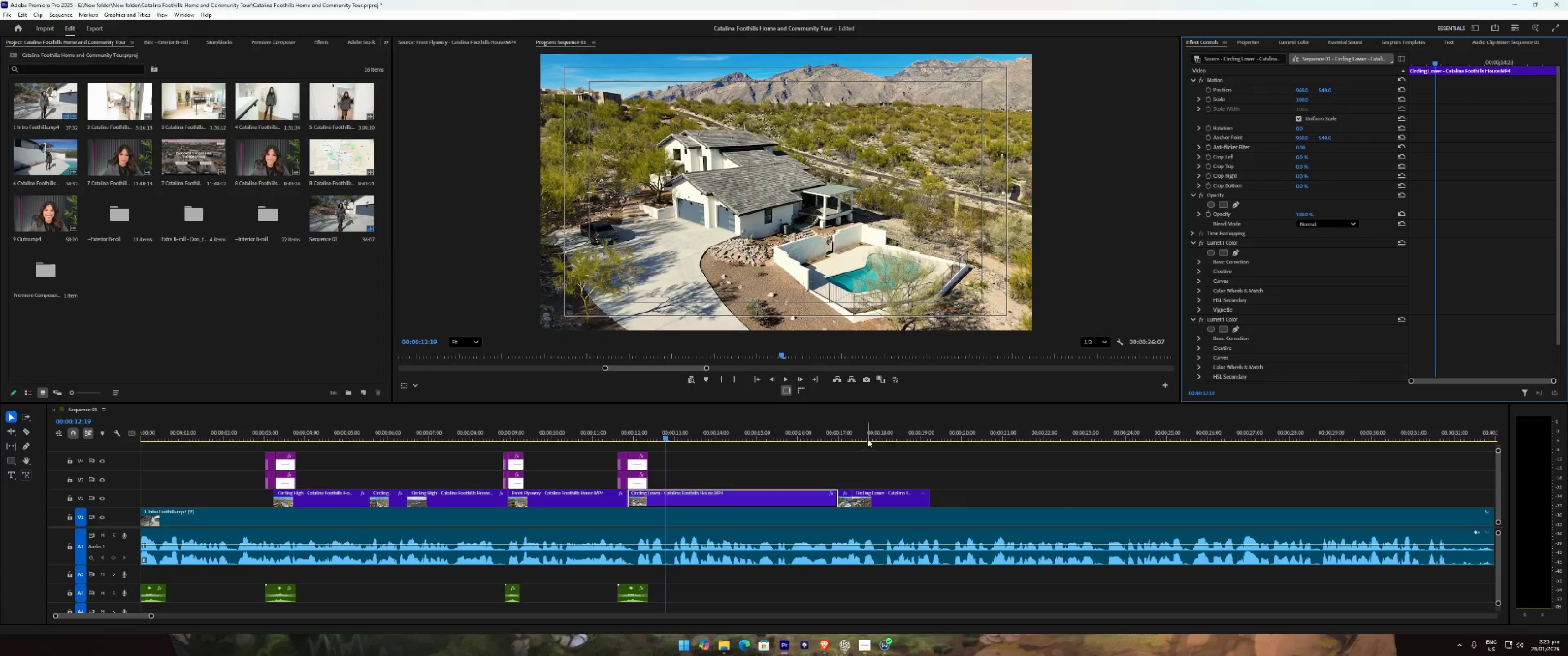 
key(Control+C)
 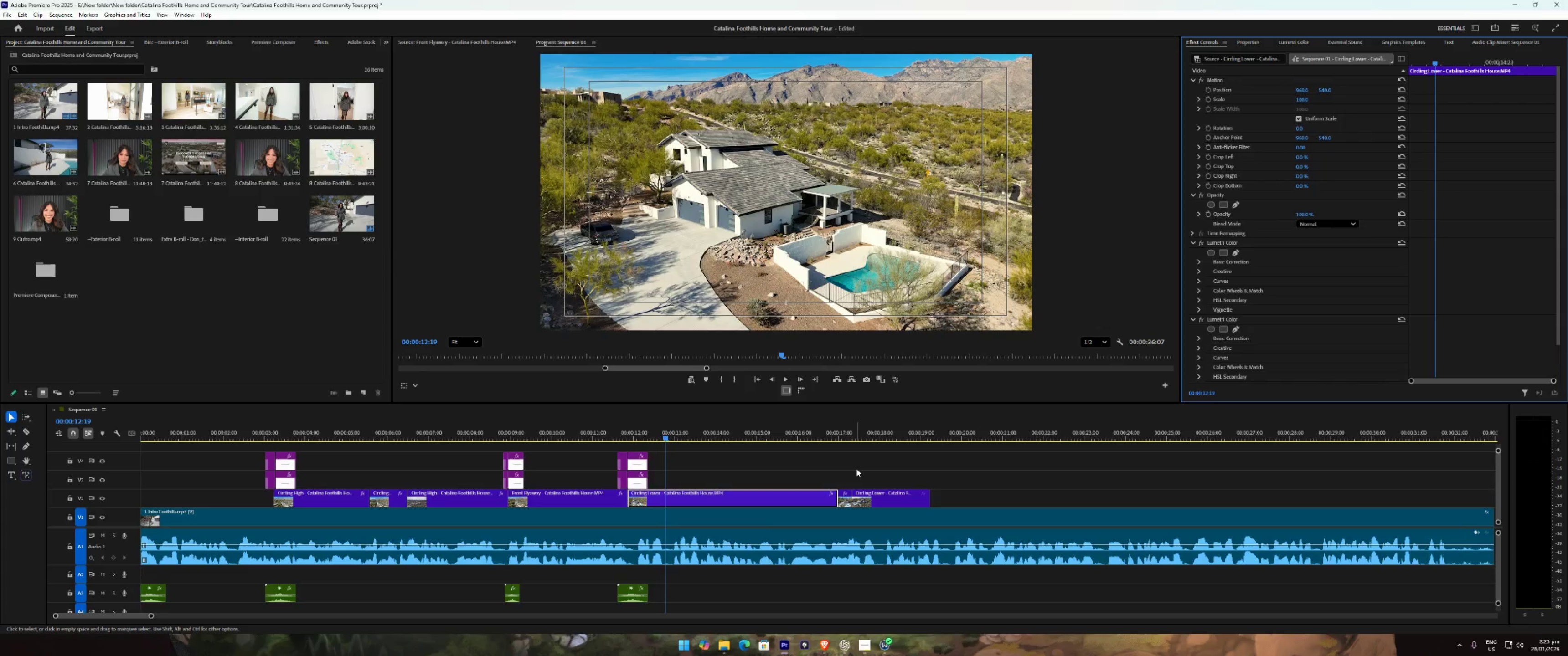 
key(Control+ControlLeft)
 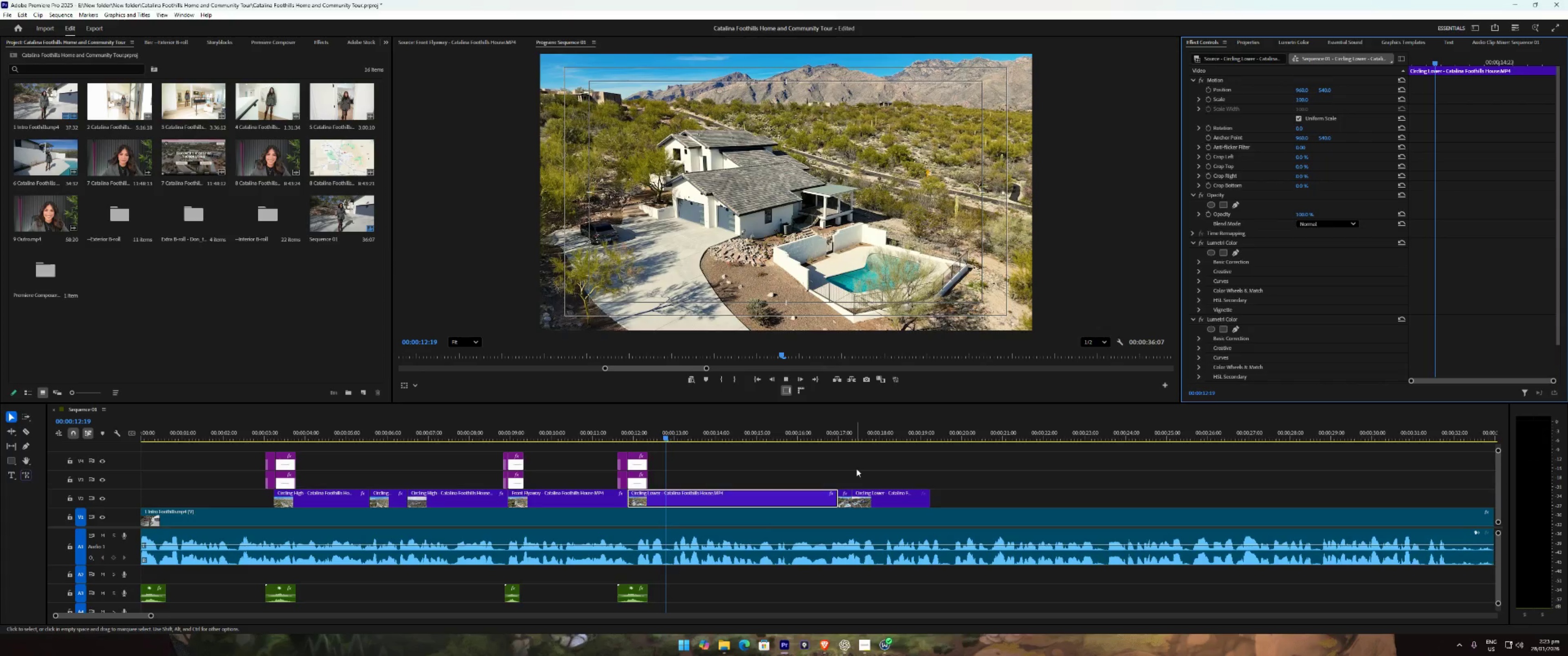 
key(Control+C)
 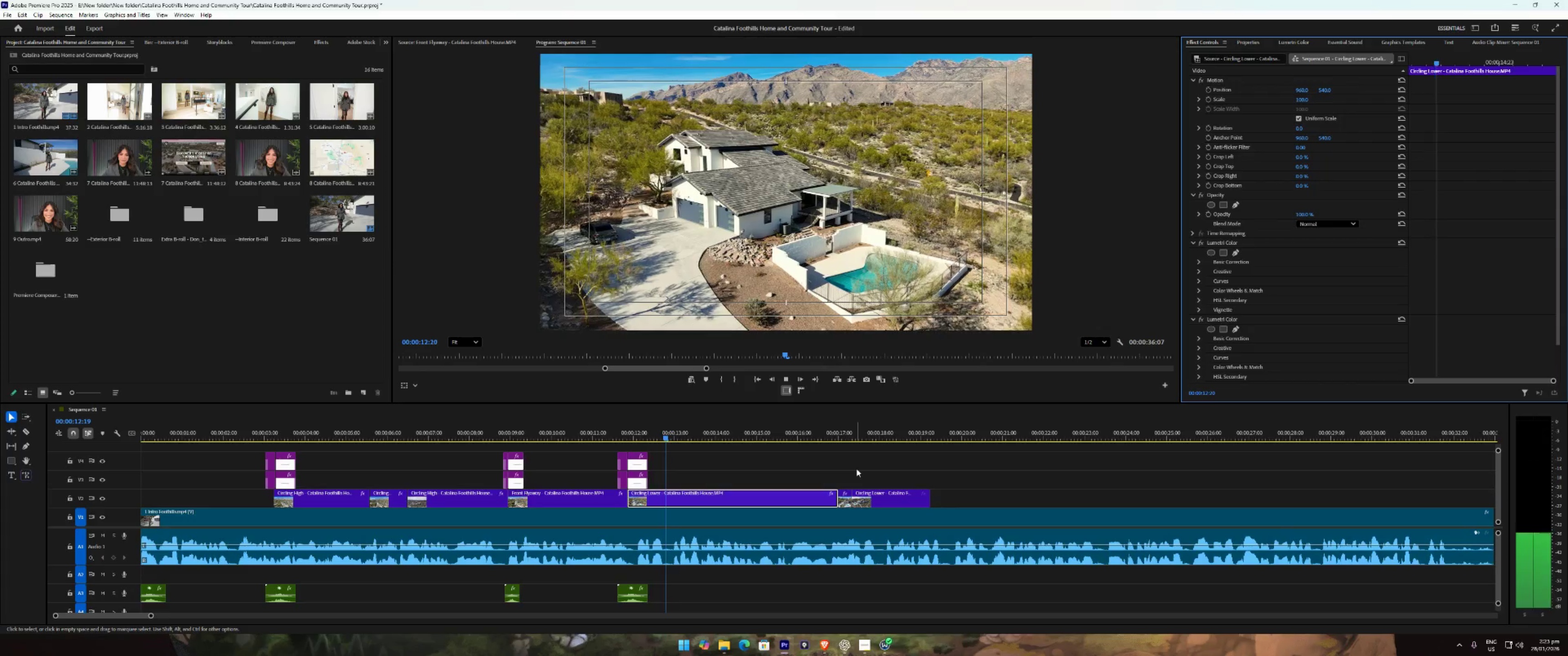 
key(Space)
 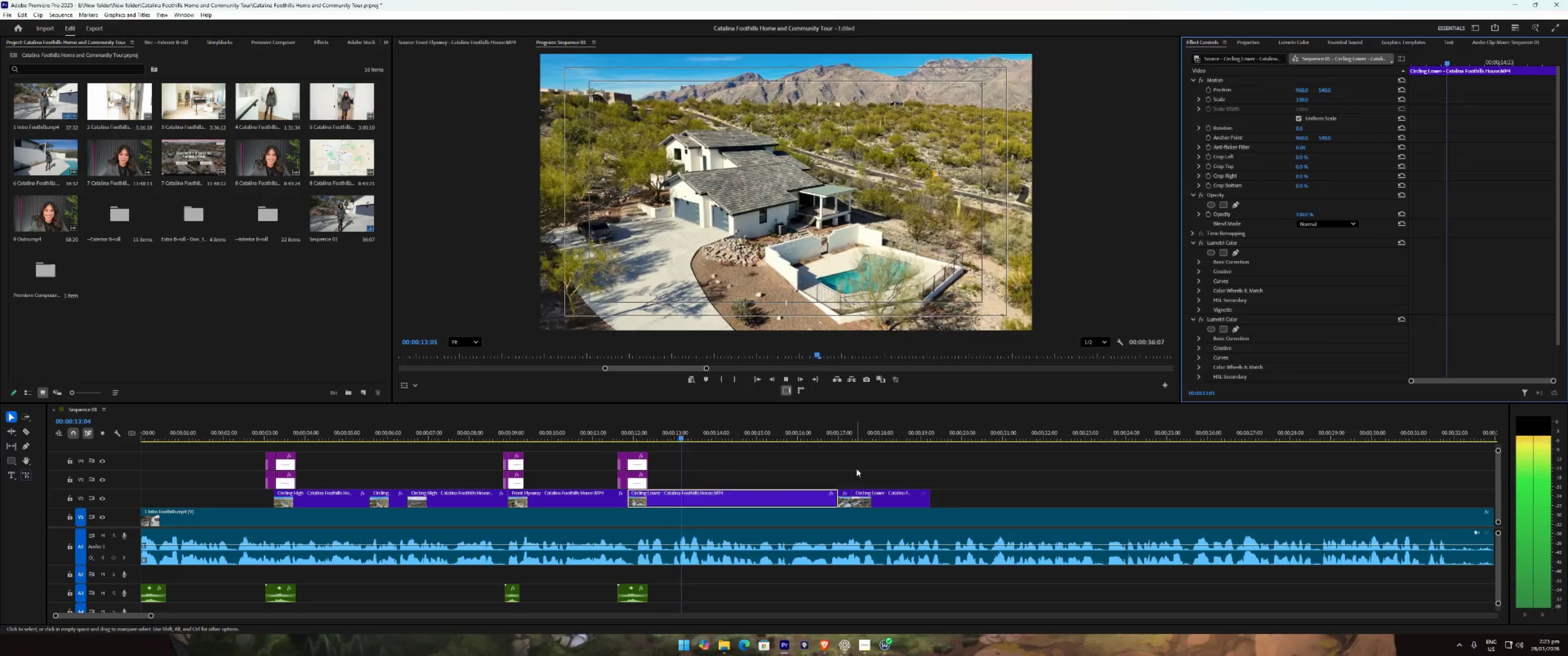 
left_click([856, 469])
 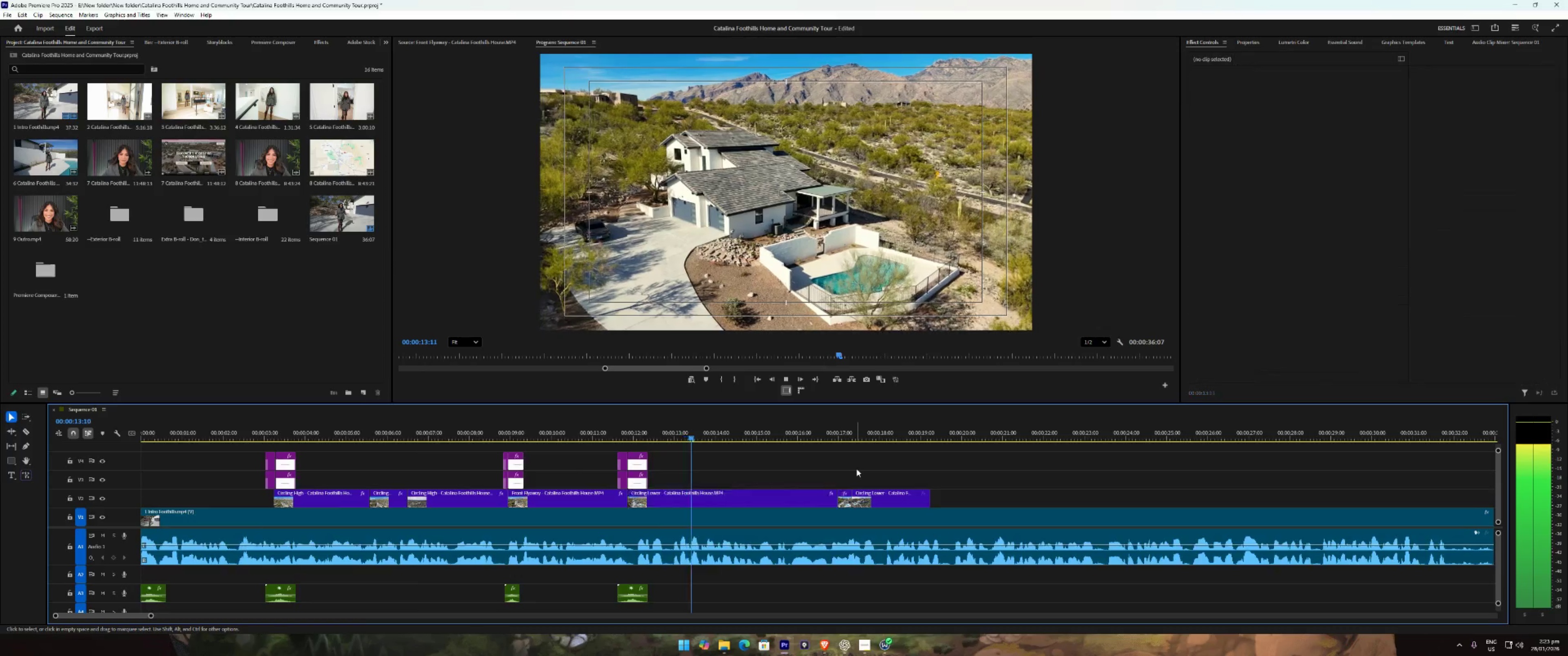 
type(2211)
 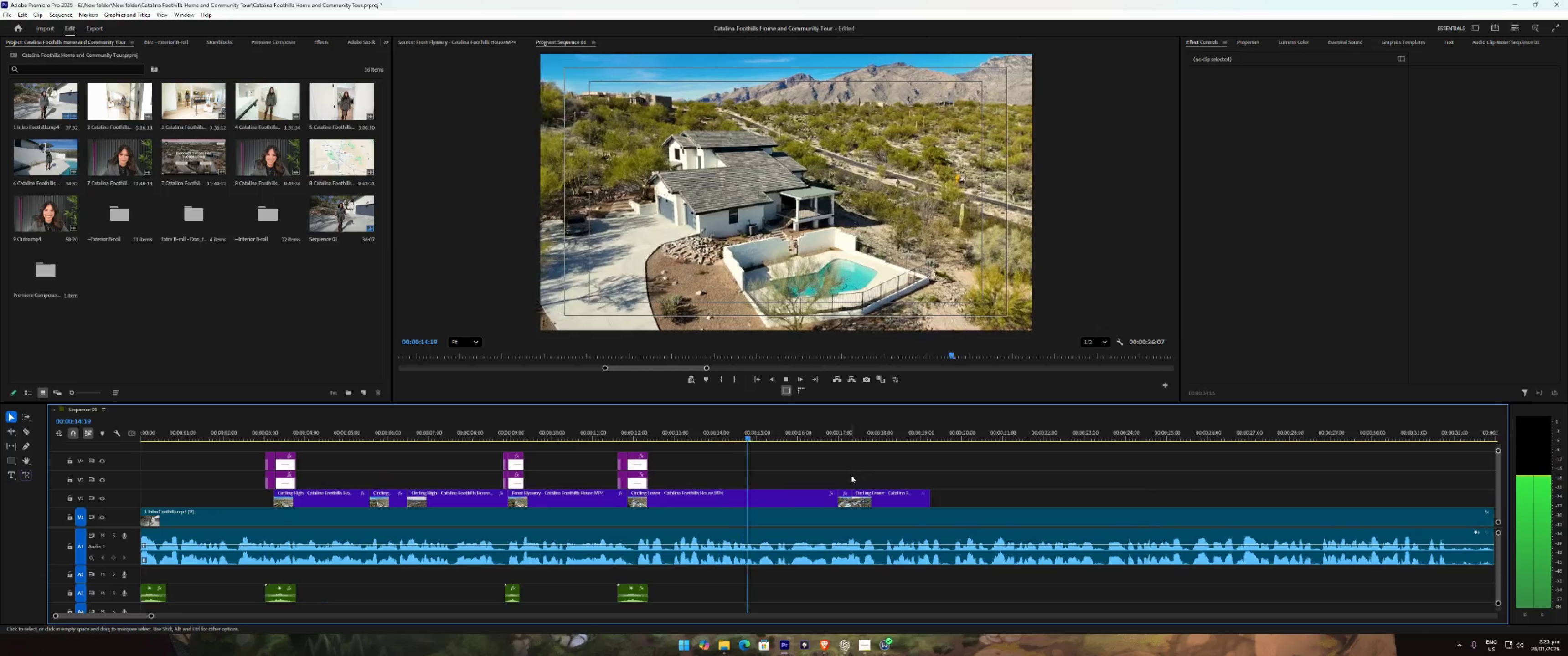 
type(22111 q)
 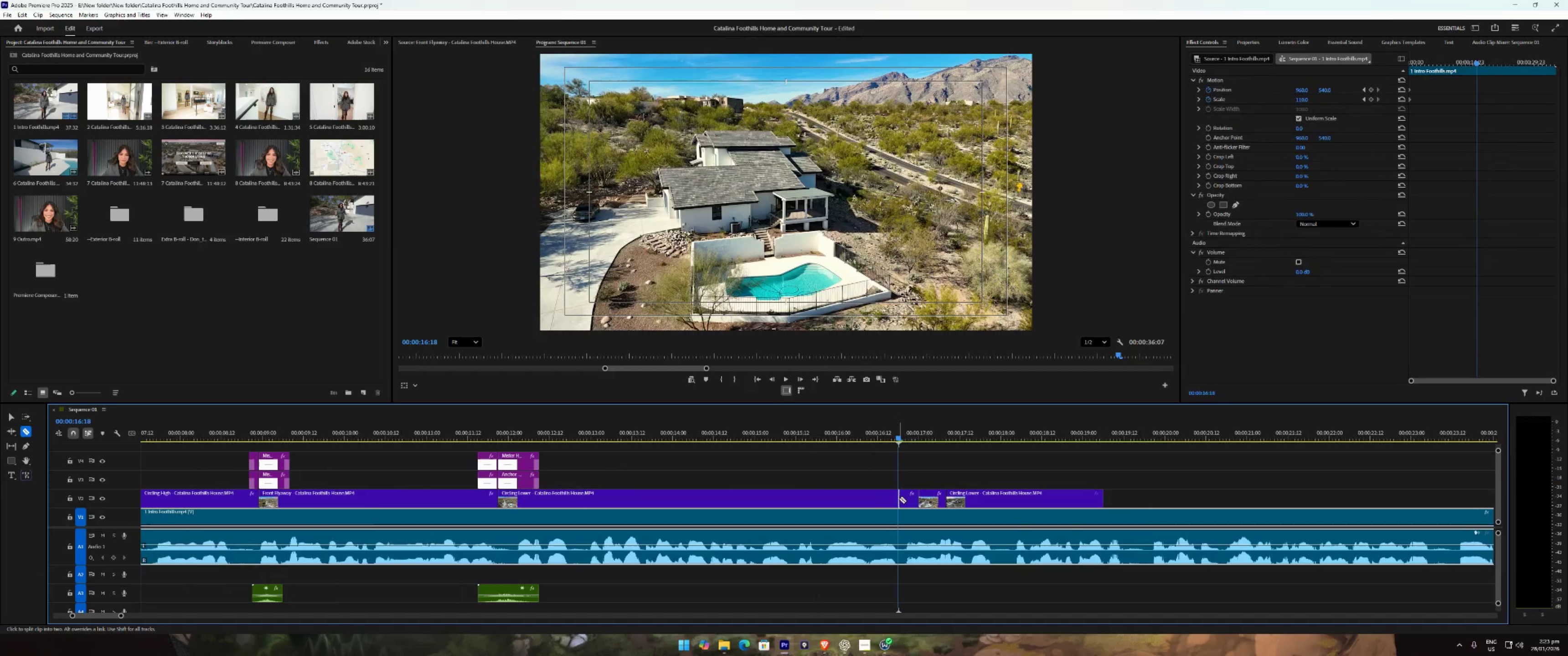 
left_click([899, 499])
 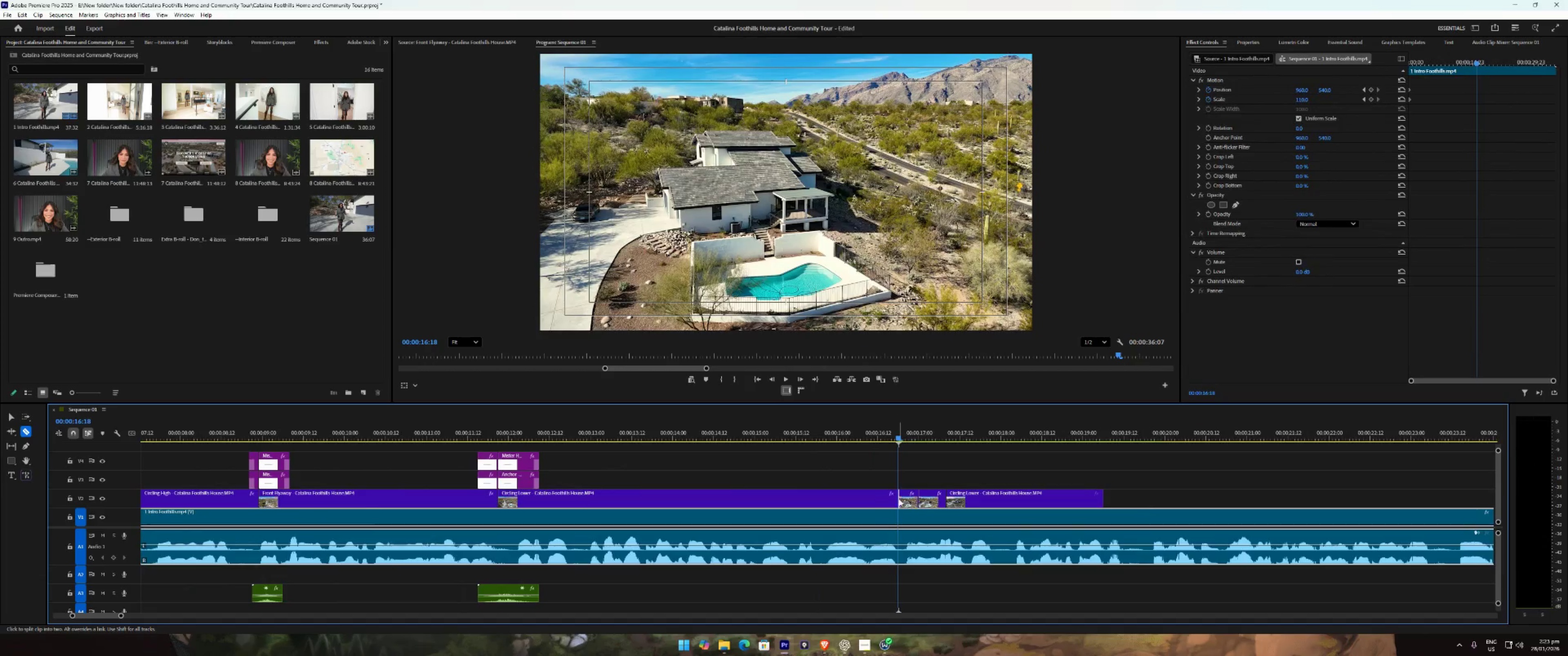 
type(we 22)
 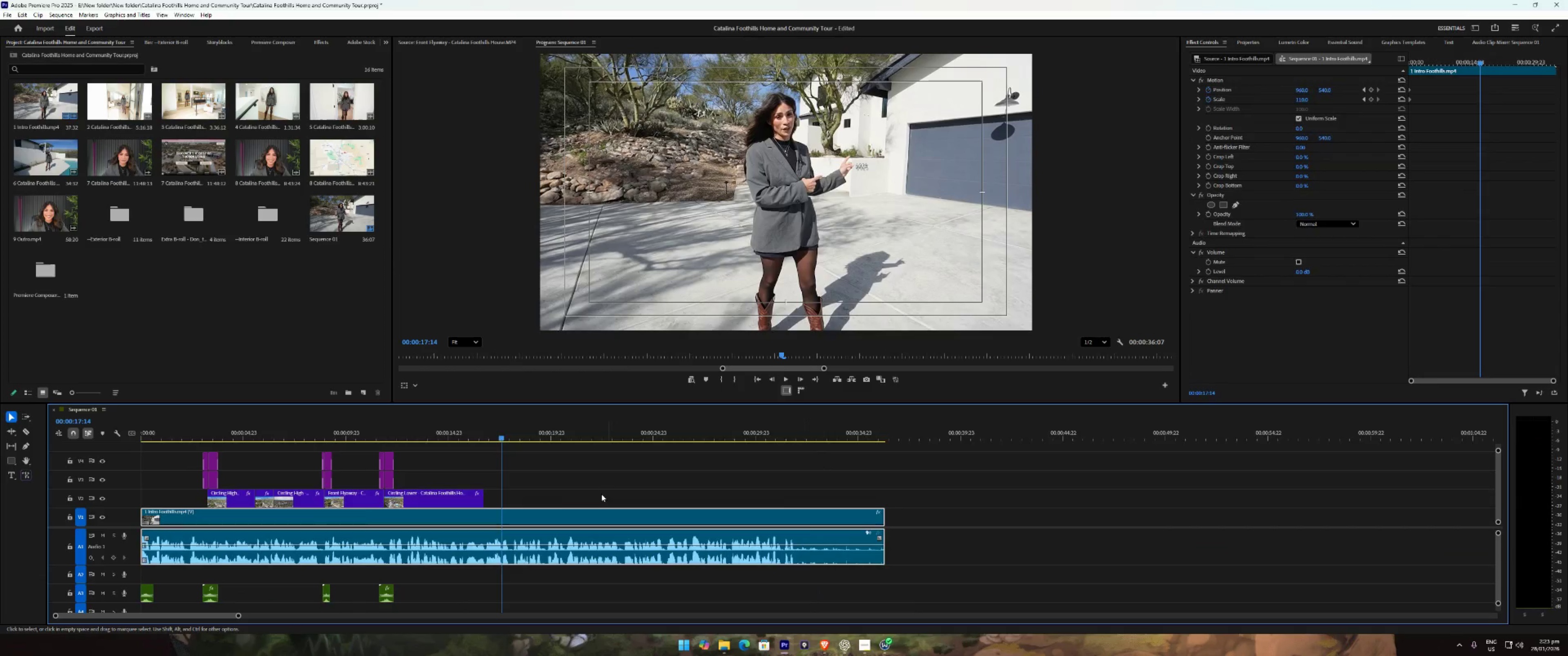 
left_click_drag(start_coordinate=[916, 480], to_coordinate=[970, 496])
 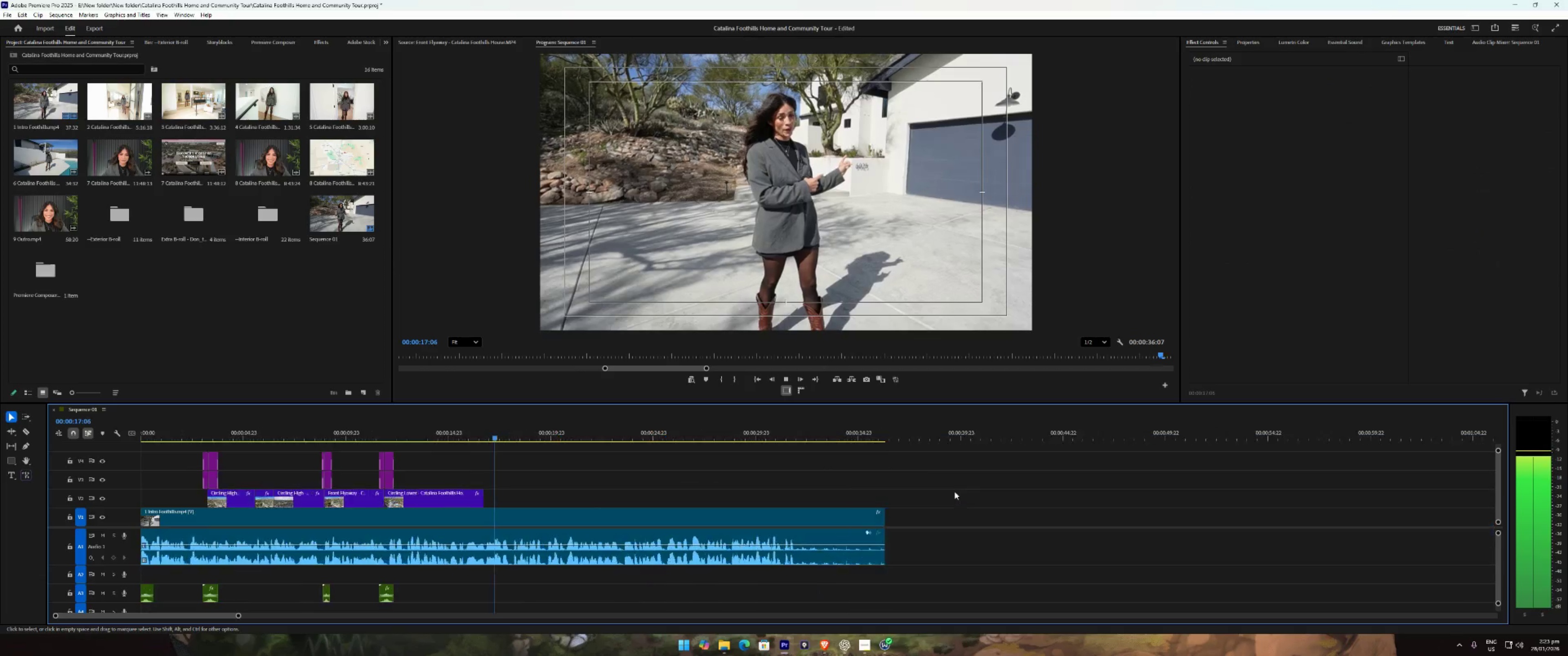 
key(Space)
 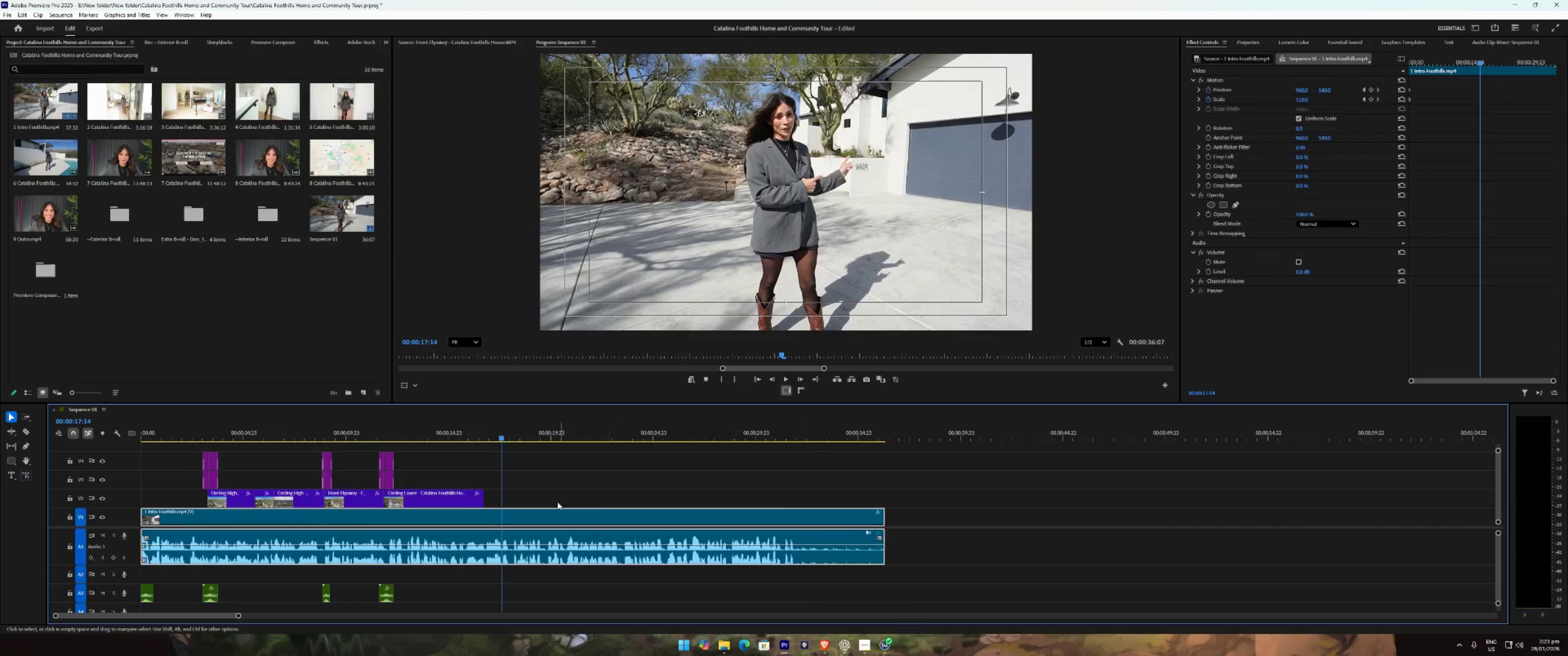 
key(Q)
 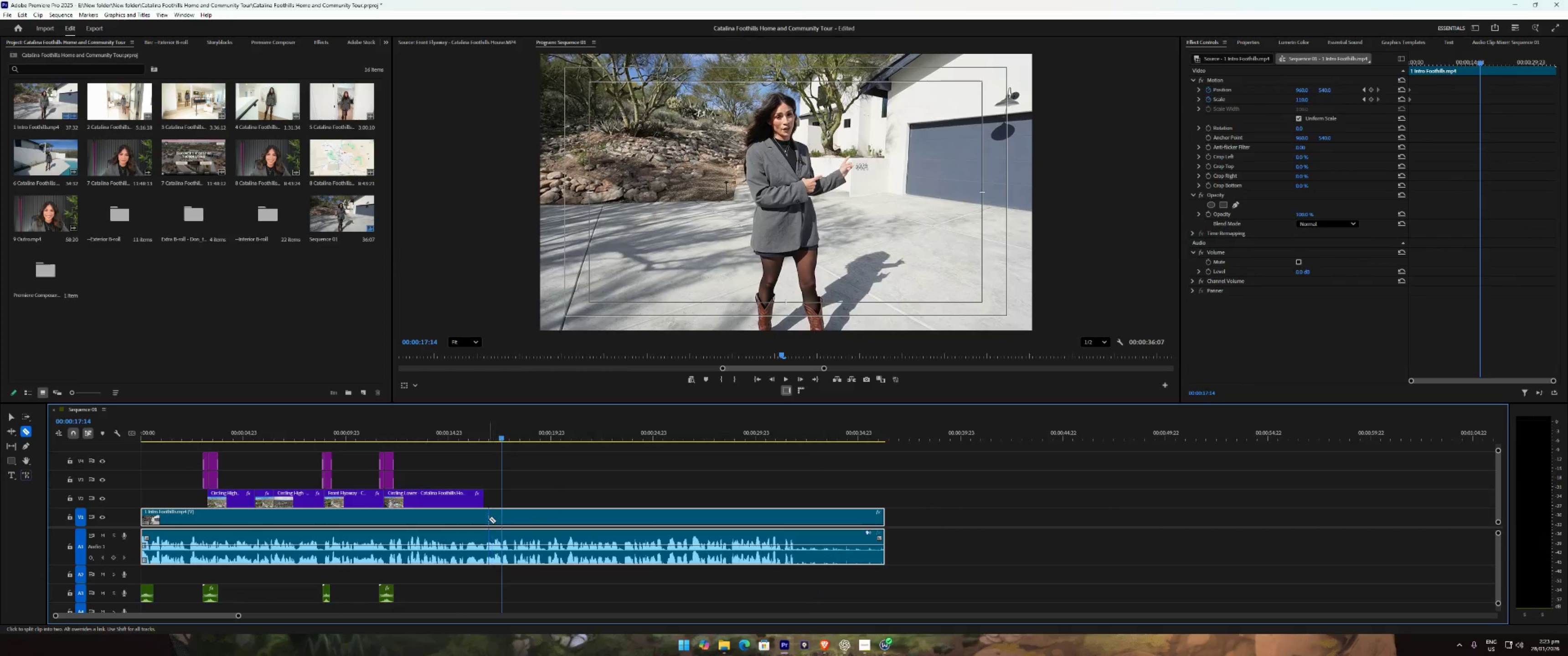 
left_click([486, 518])
 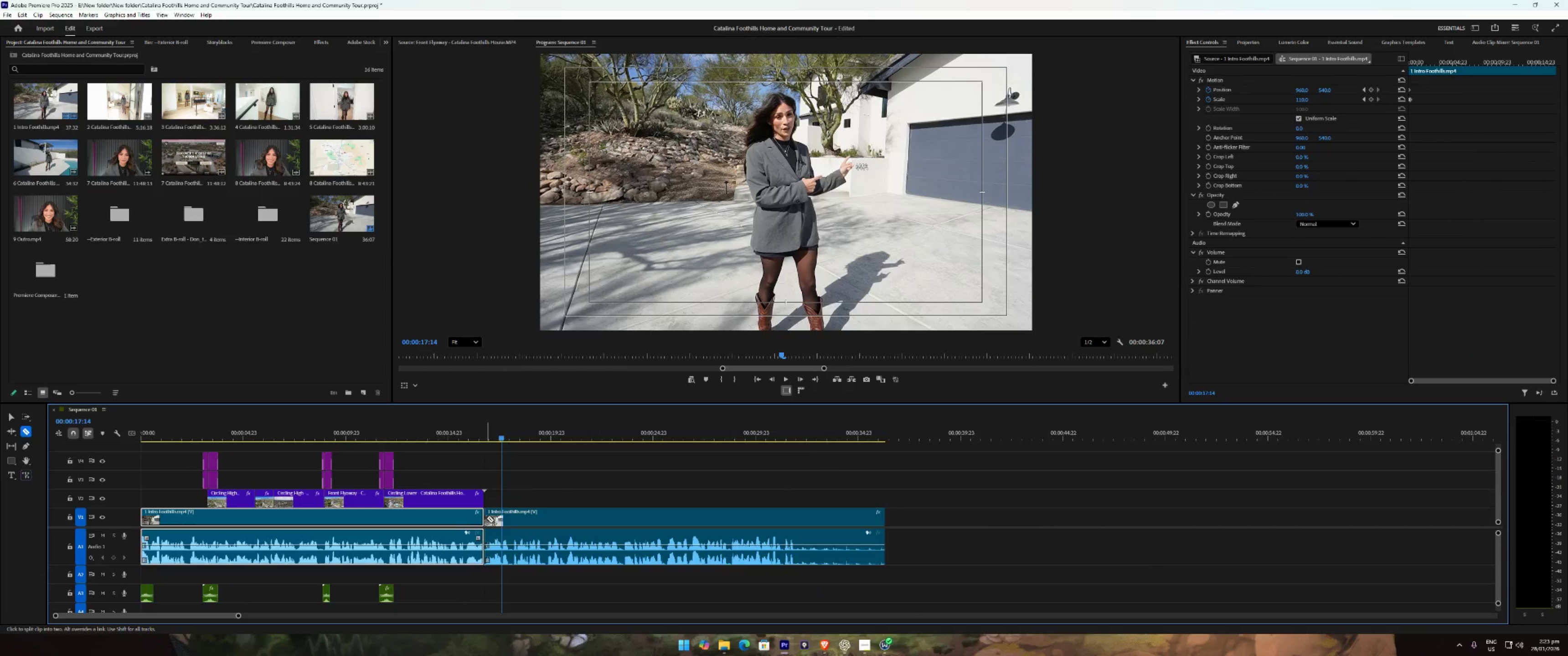 
key(W)
 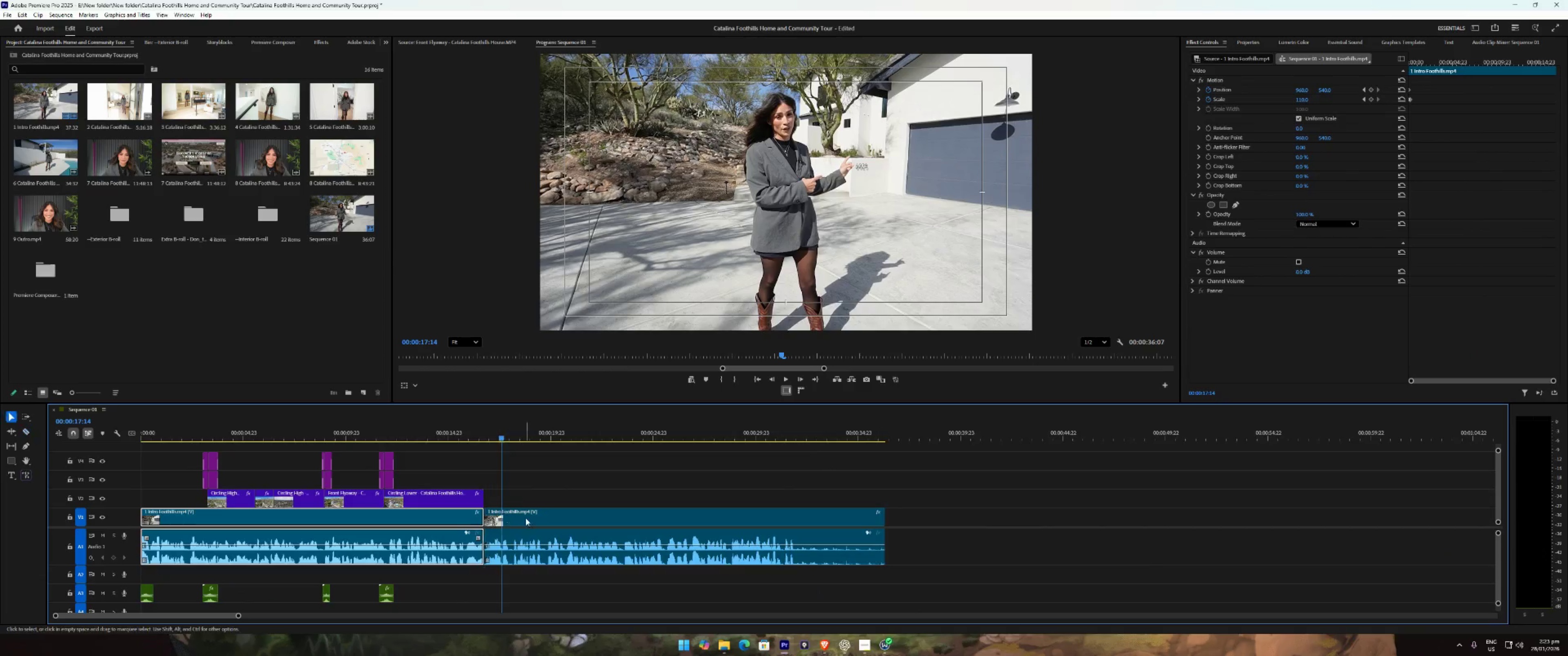 
double_click([526, 518])
 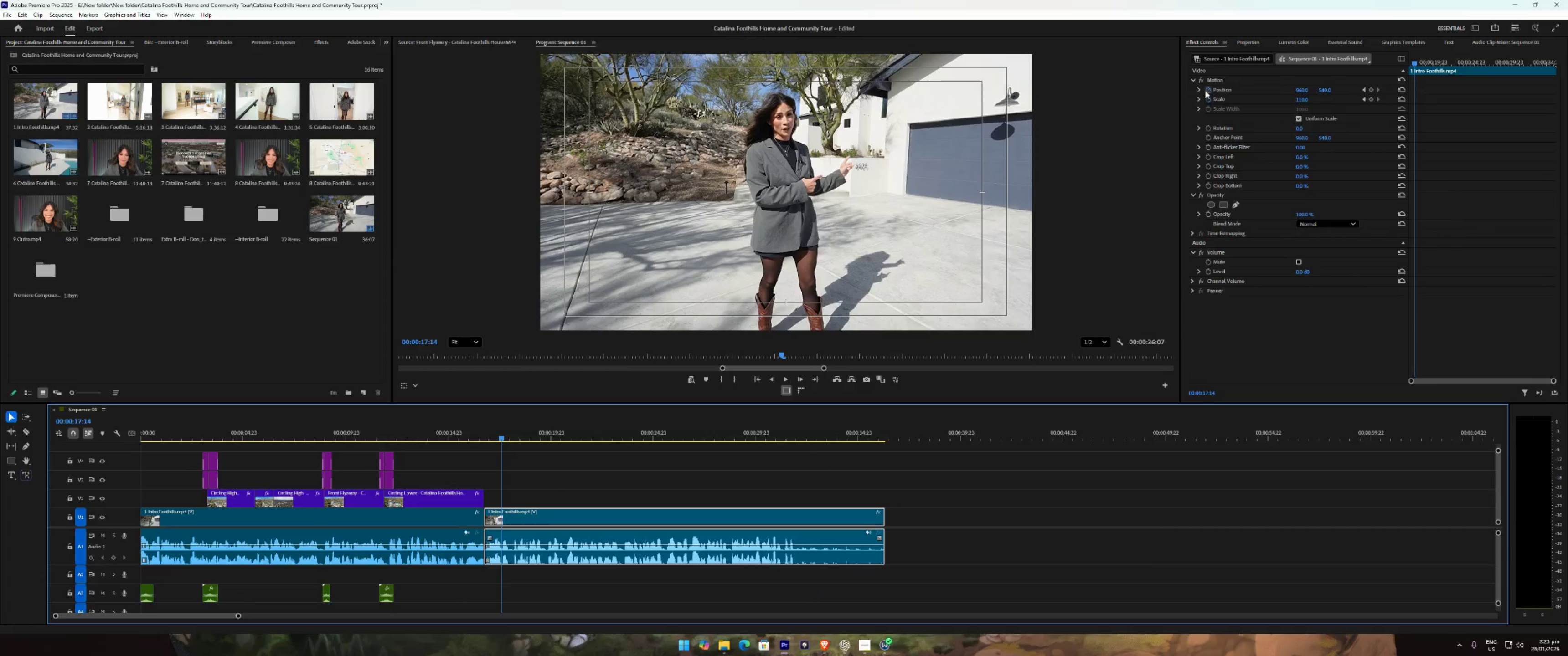 
left_click([1208, 100])
 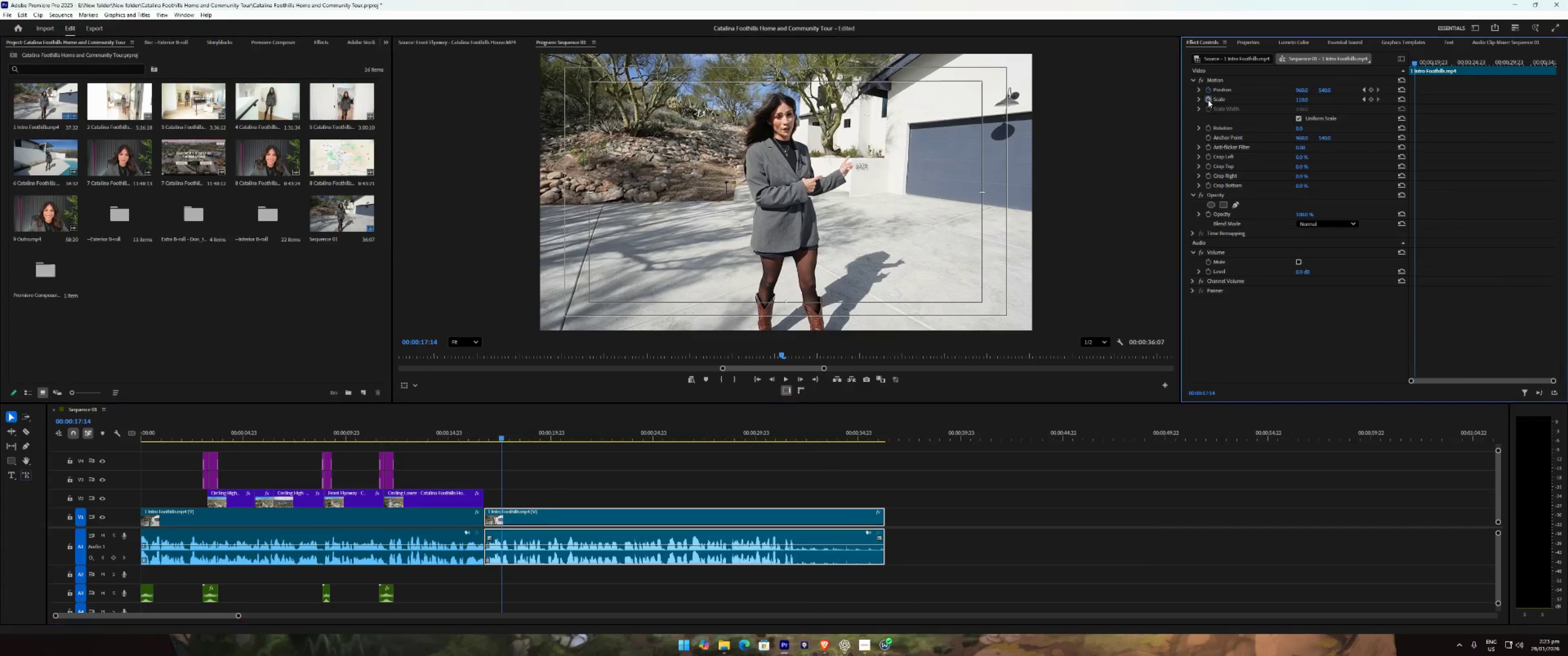 
key(Space)
 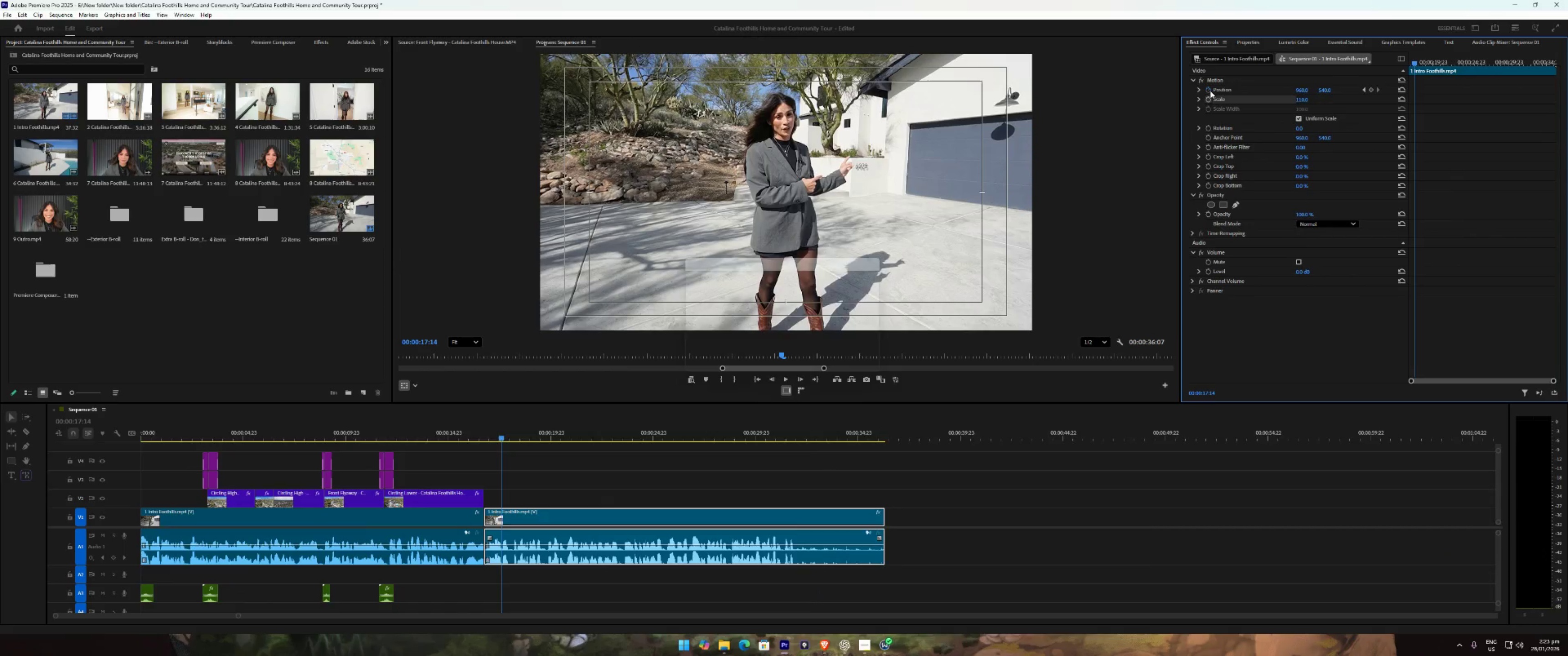 
double_click([1210, 91])
 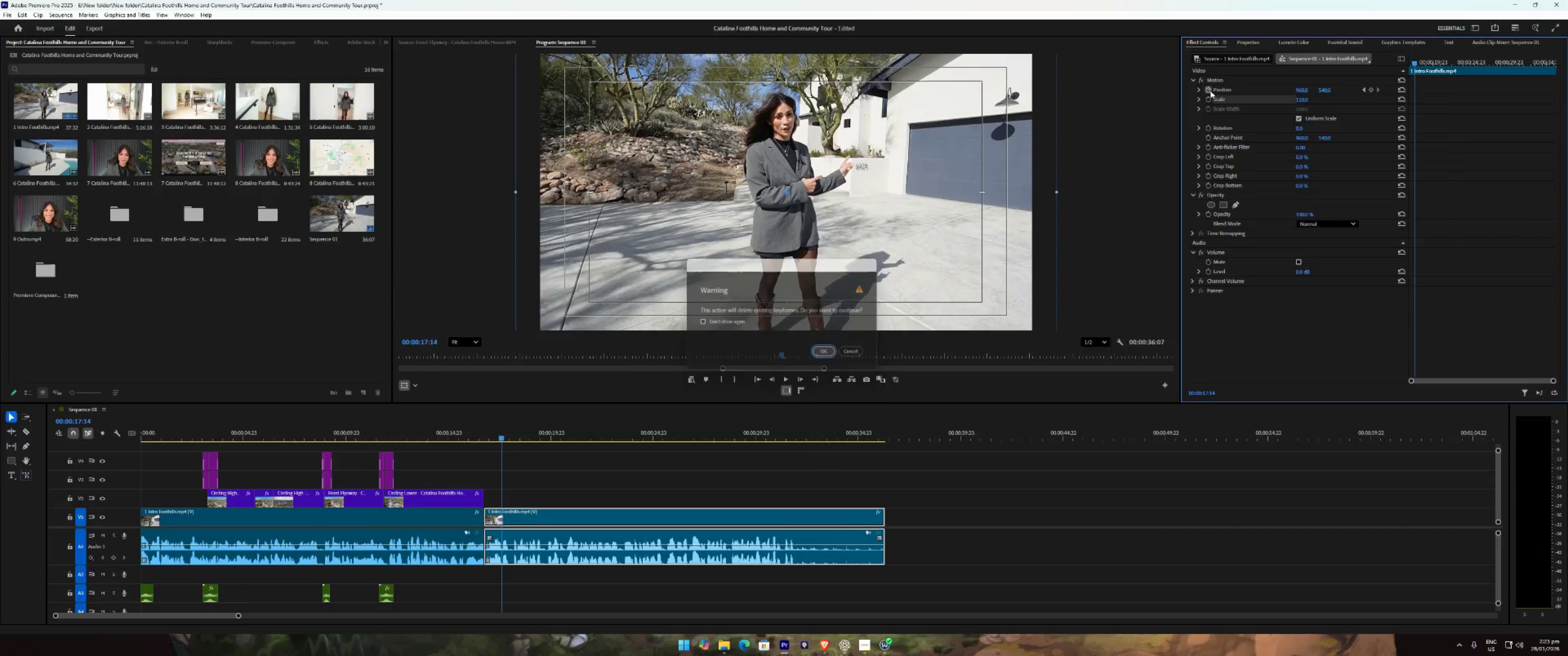 
key(Space)
 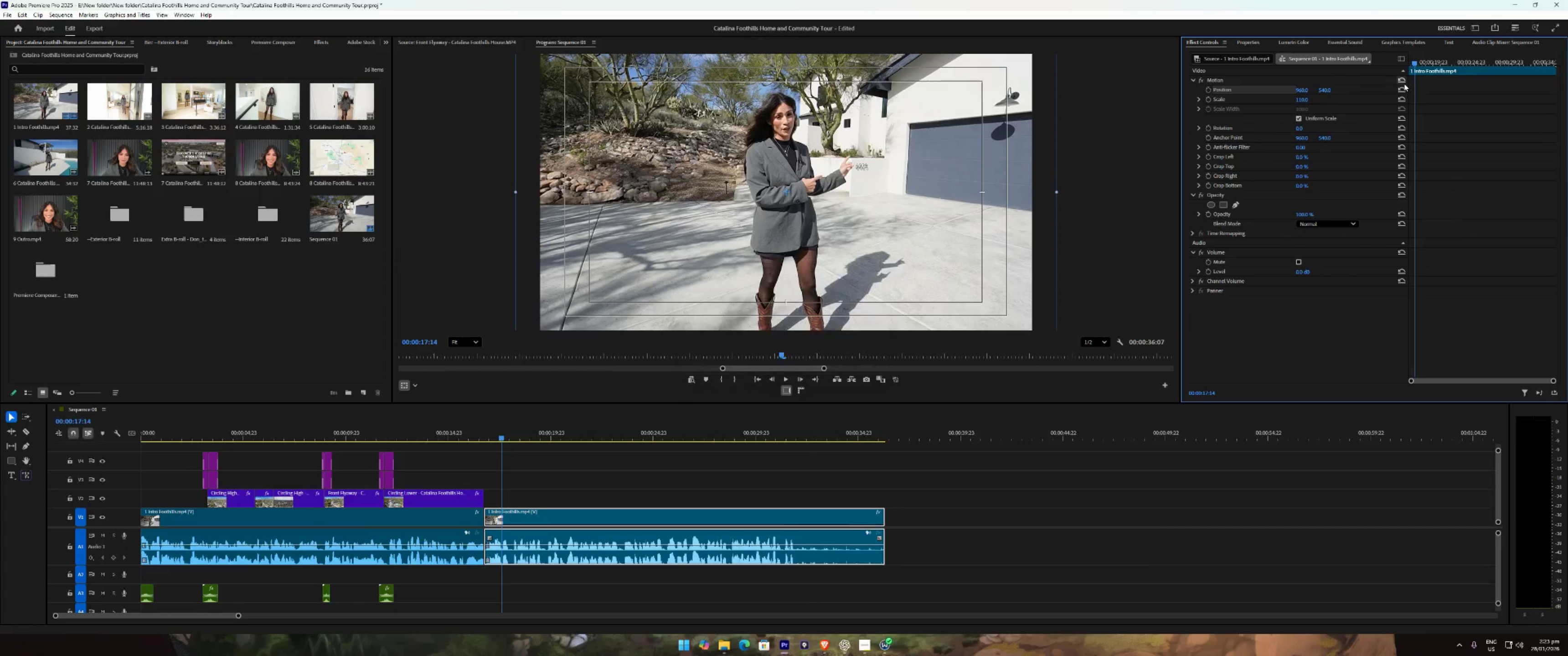 
left_click([1401, 81])
 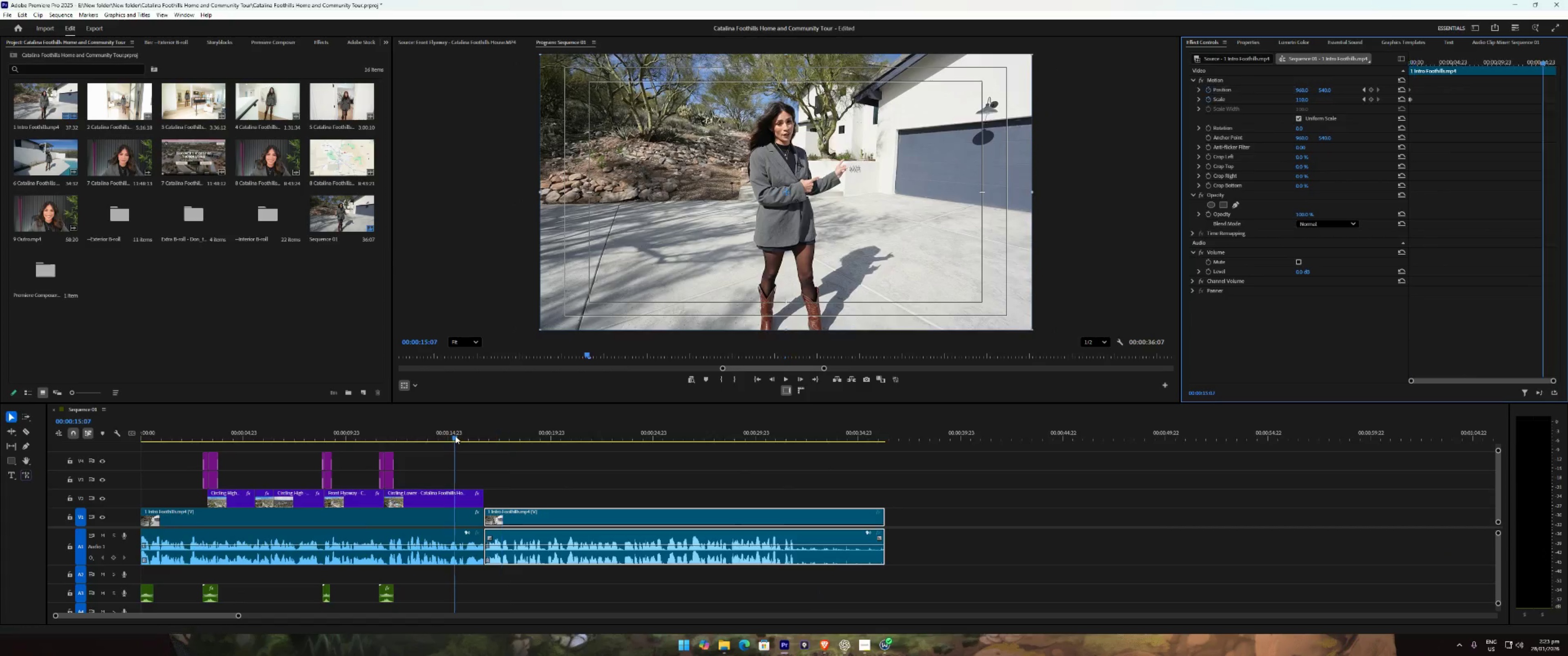 
type( 1122 )
 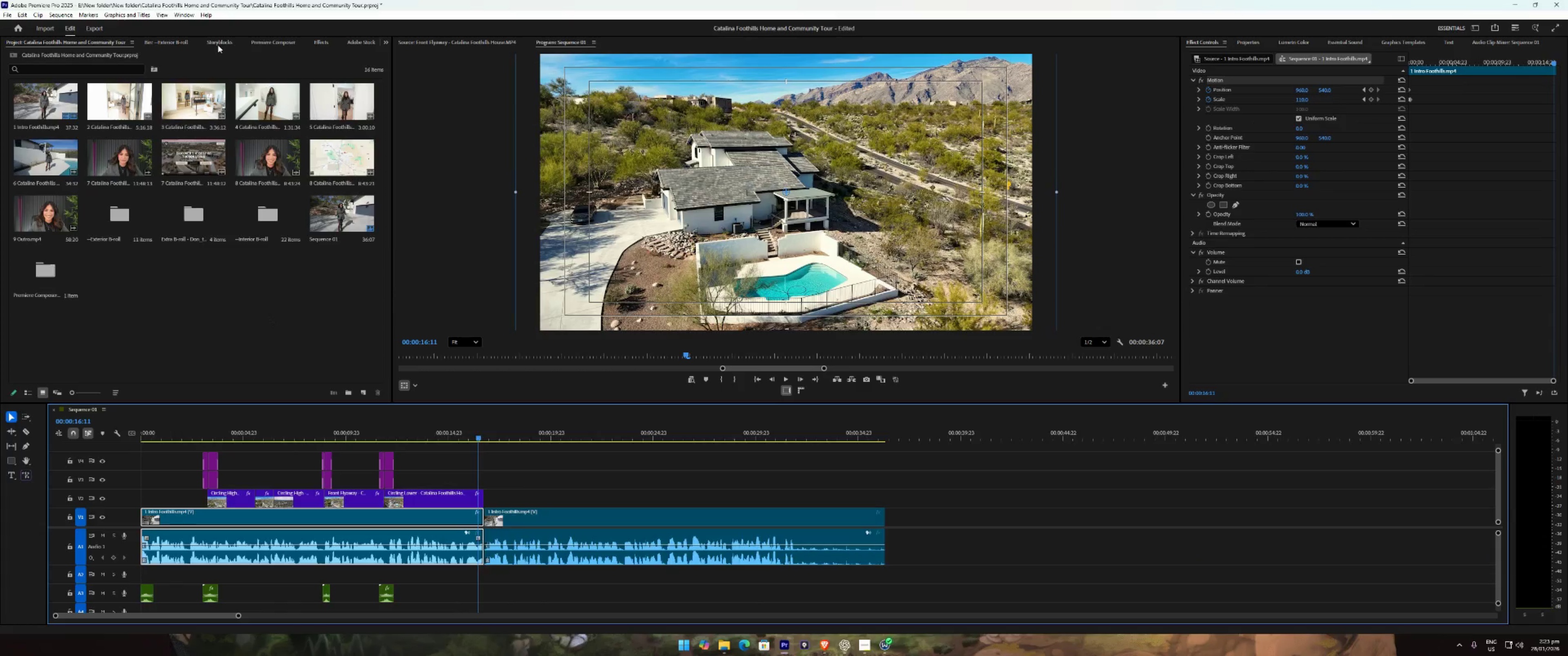 
double_click([271, 40])
 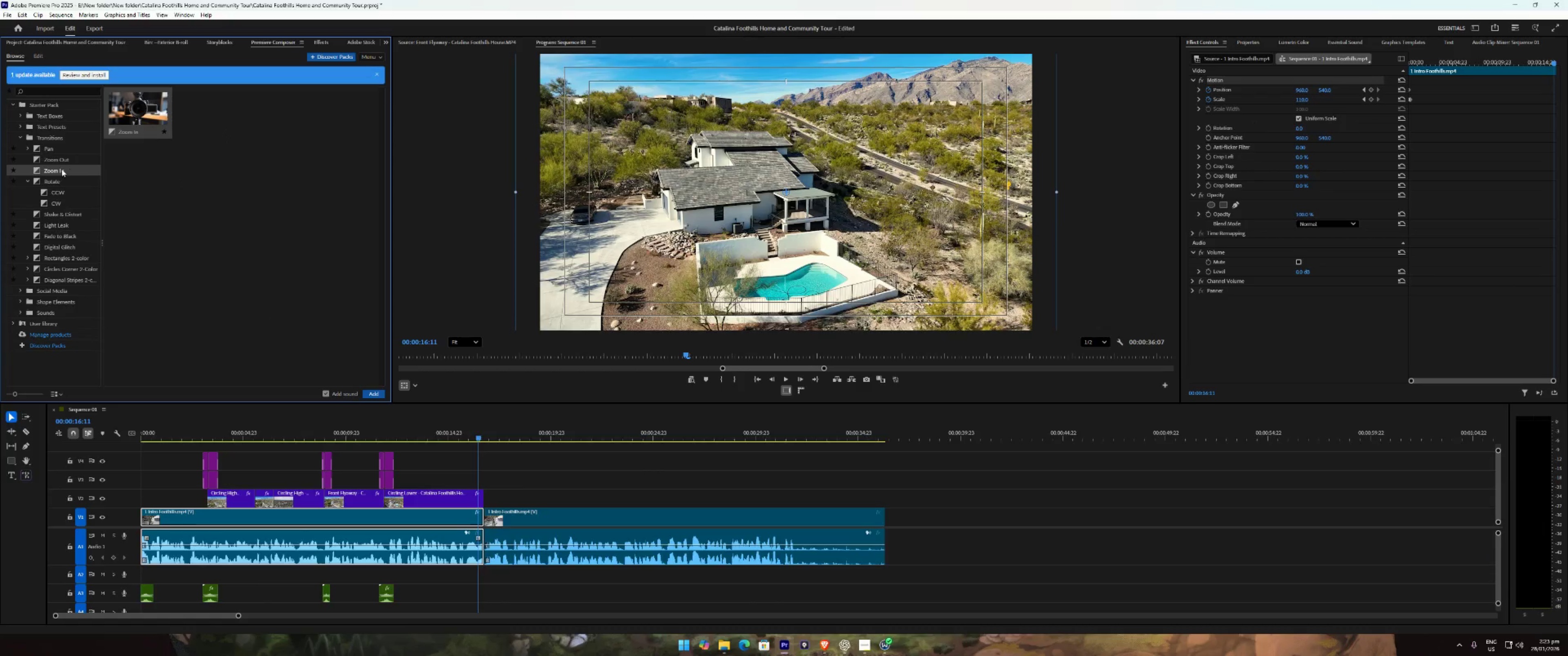 
left_click_drag(start_coordinate=[56, 162], to_coordinate=[488, 475])
 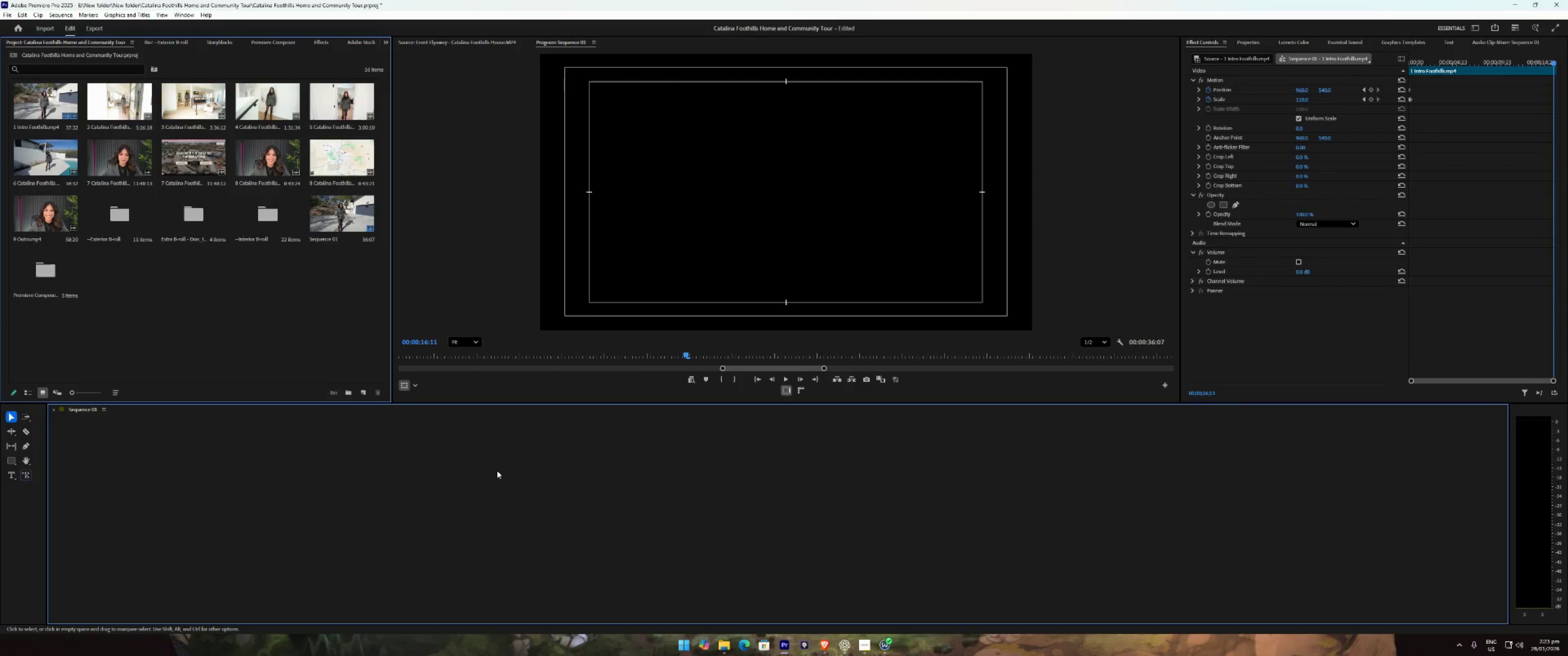 
type(11)
 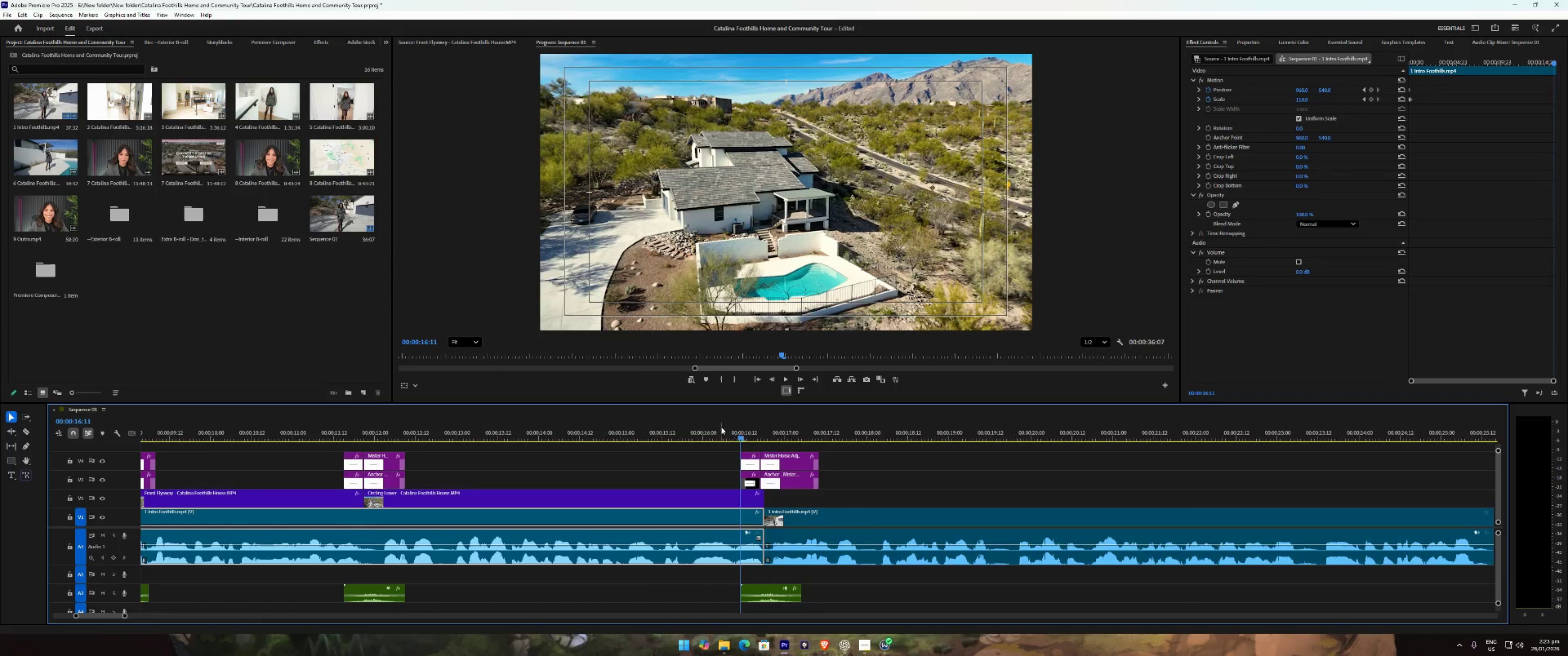 
left_click([691, 423])
 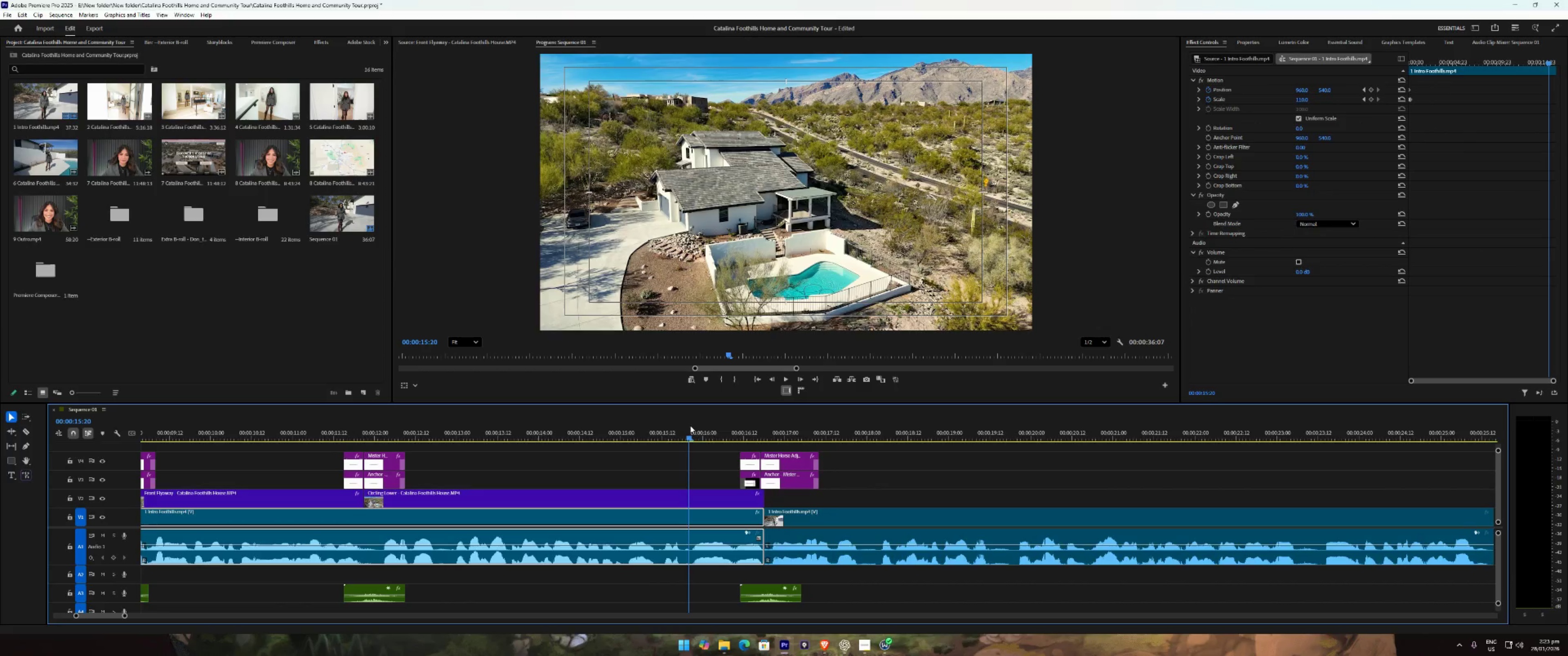 
type( 22221)
 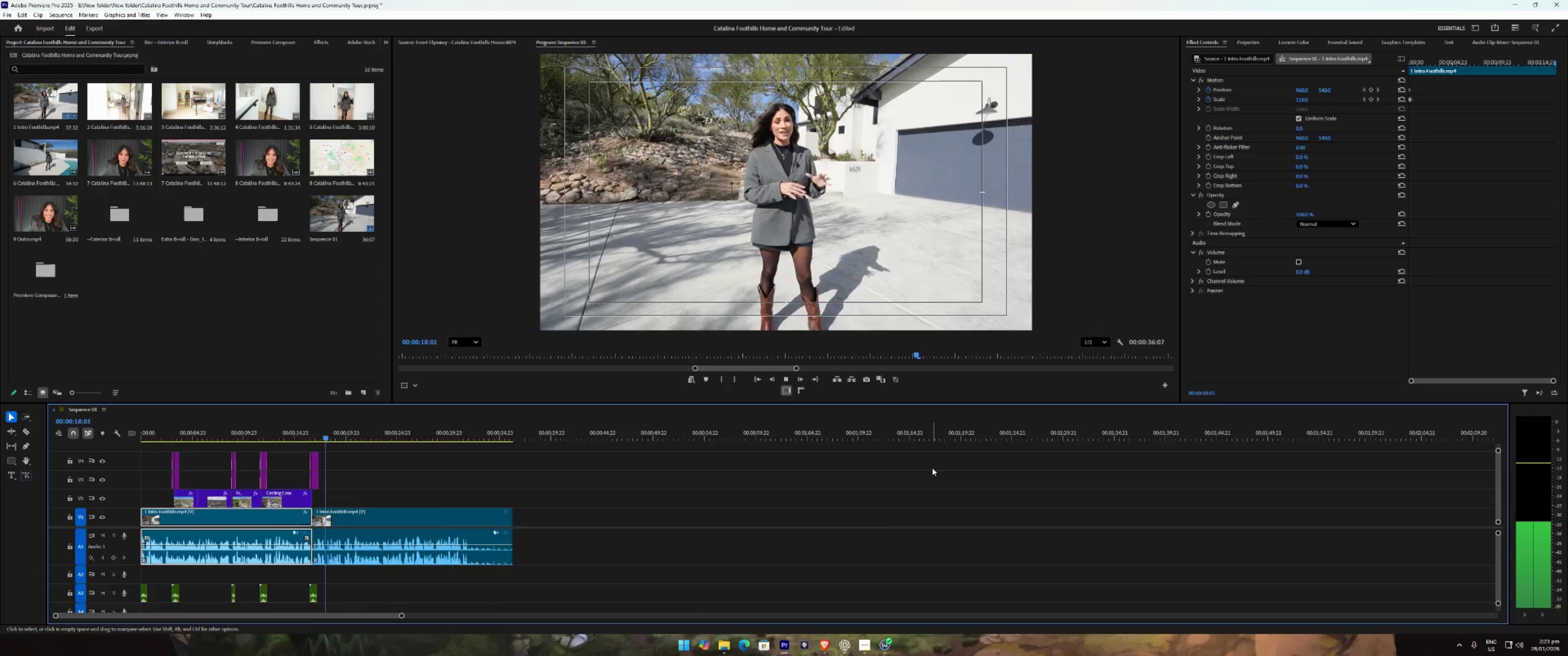 
key(1)
 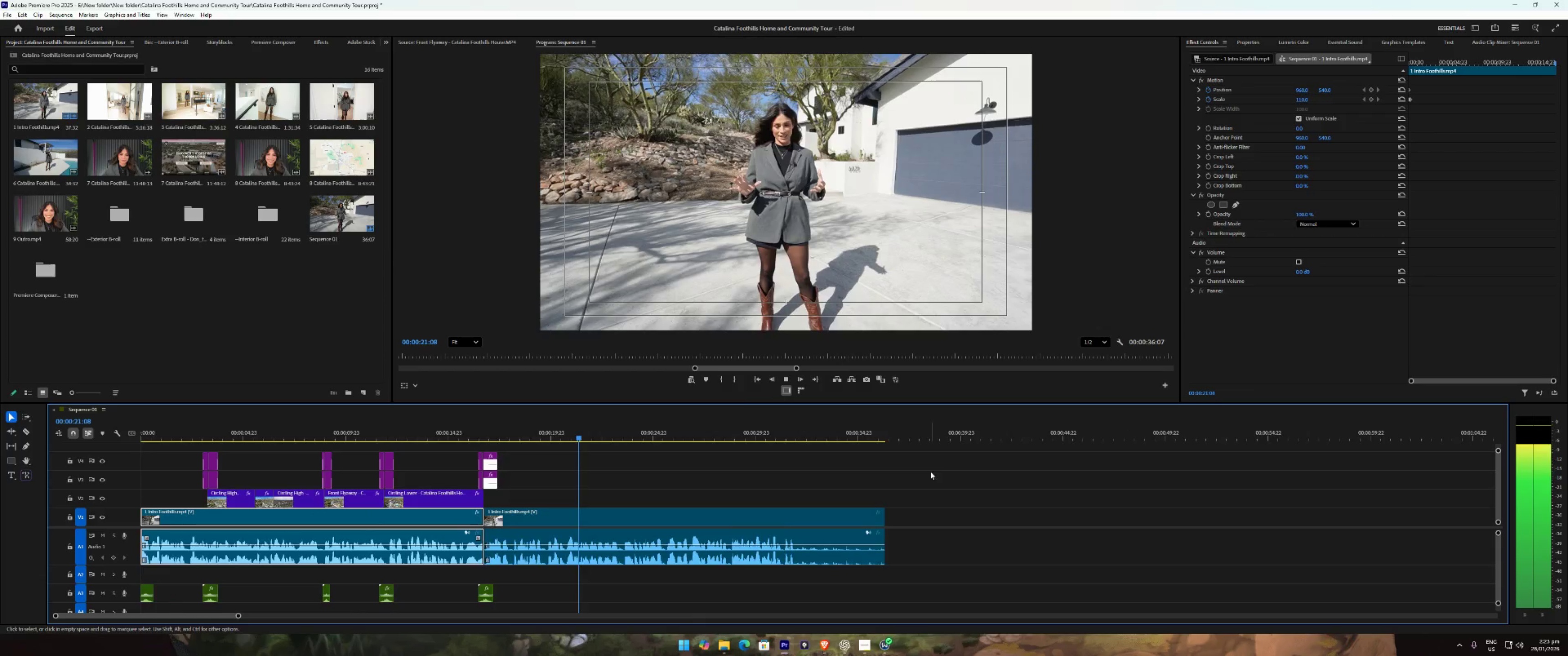 
key(Space)
 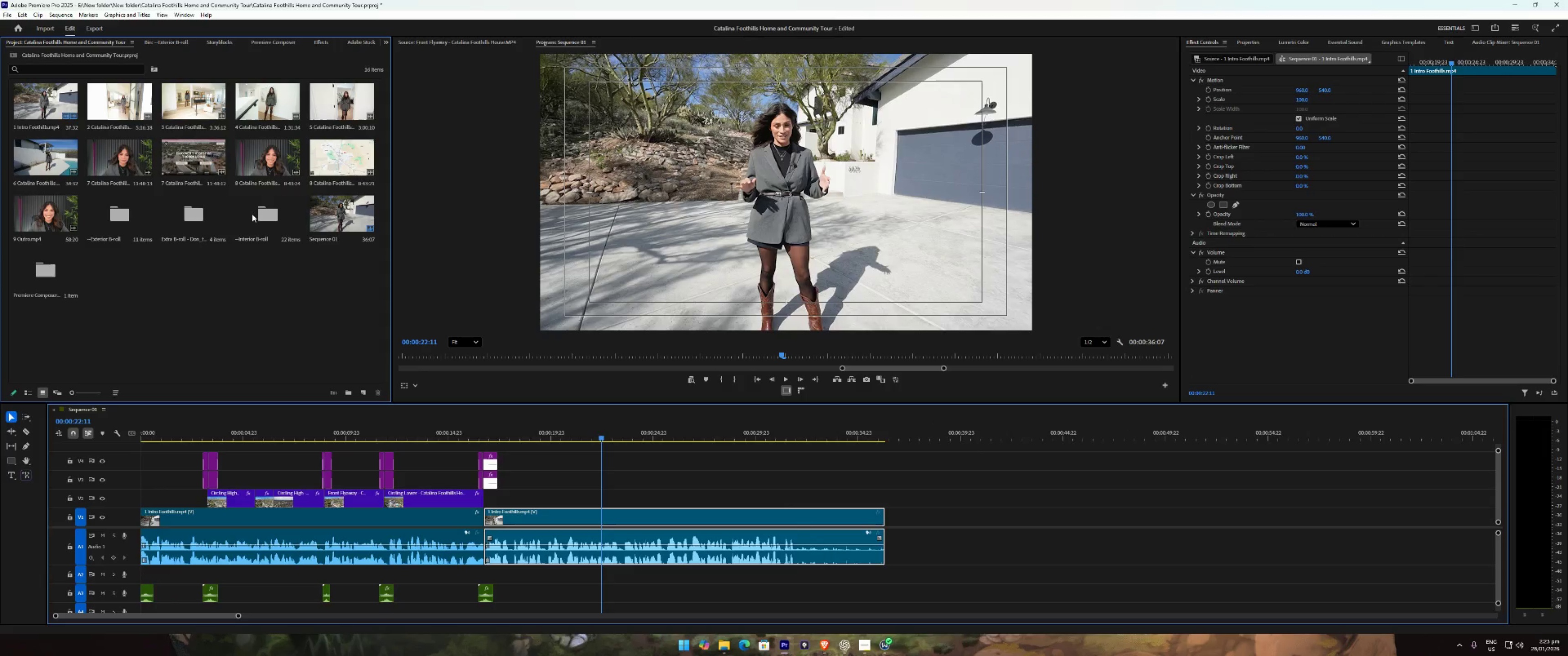 
double_click([252, 214])
 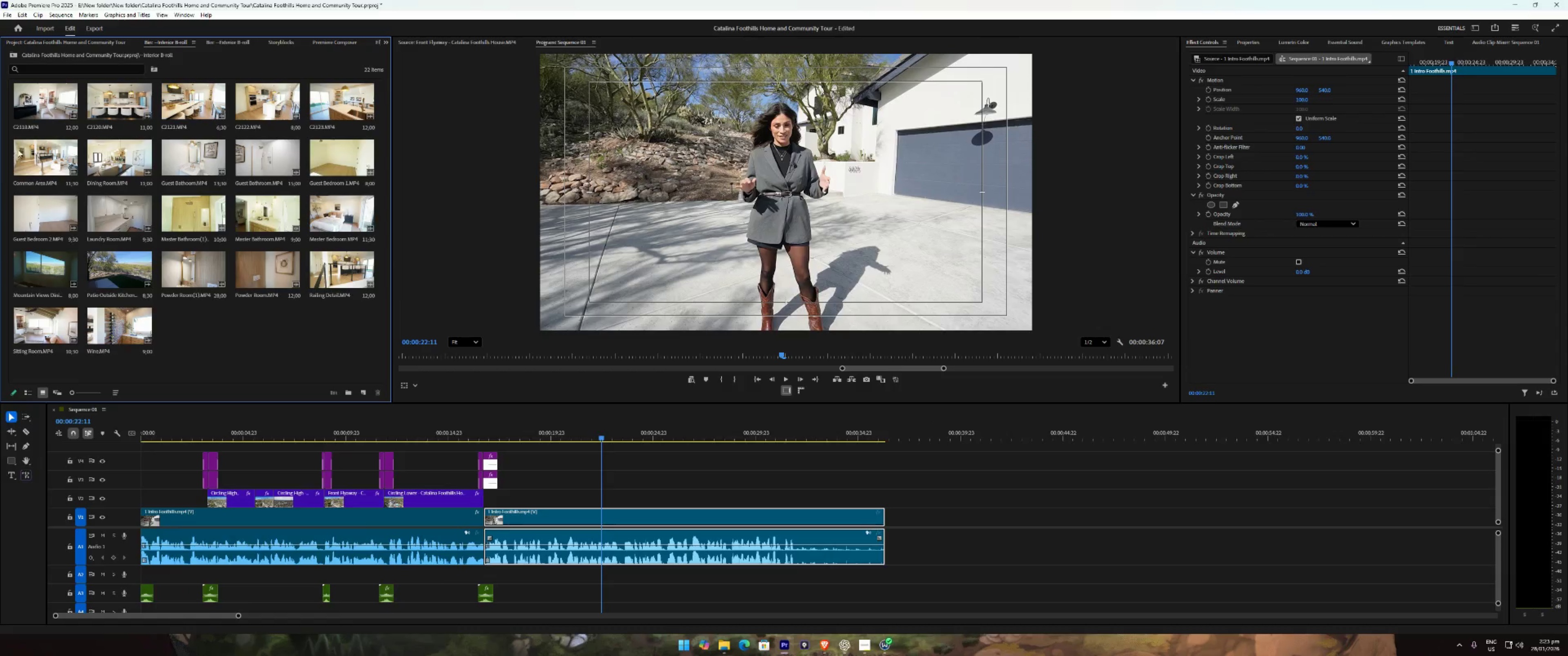 
wait(5.77)
 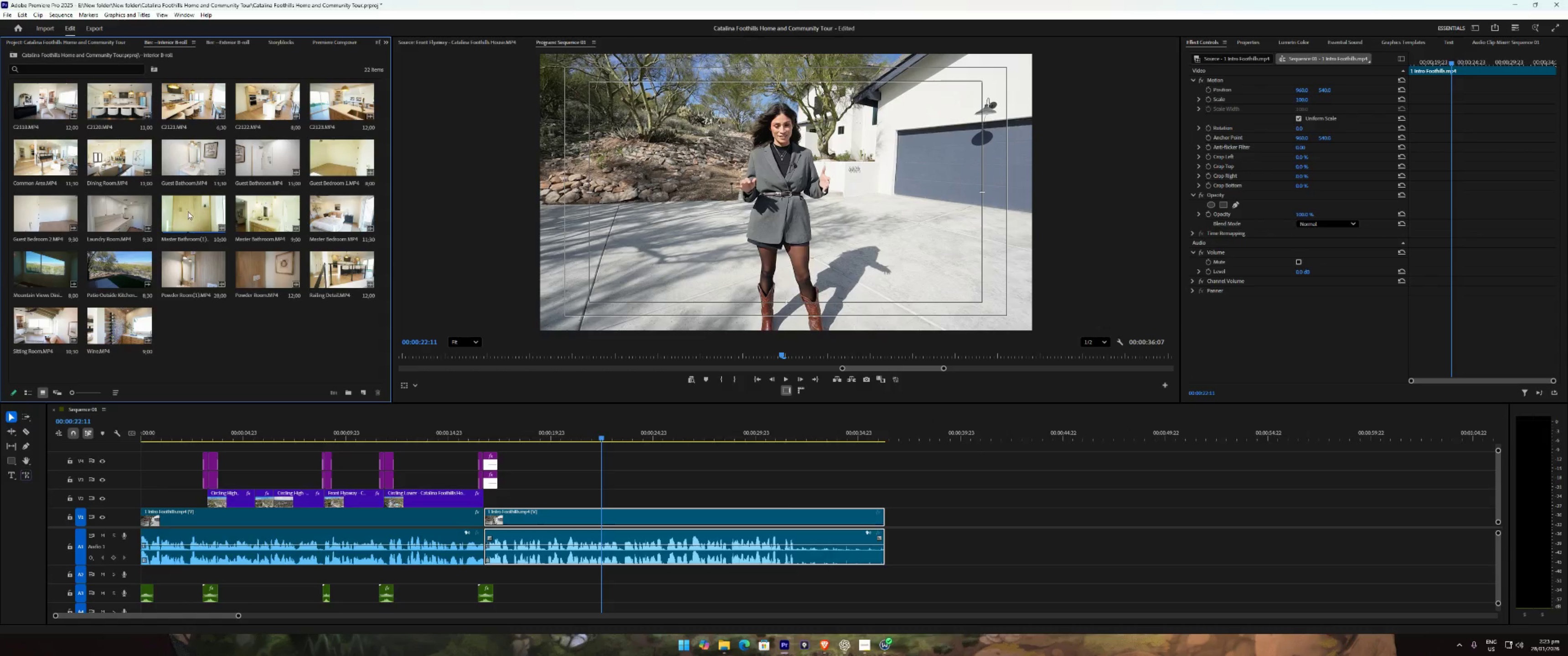 
double_click([111, 102])
 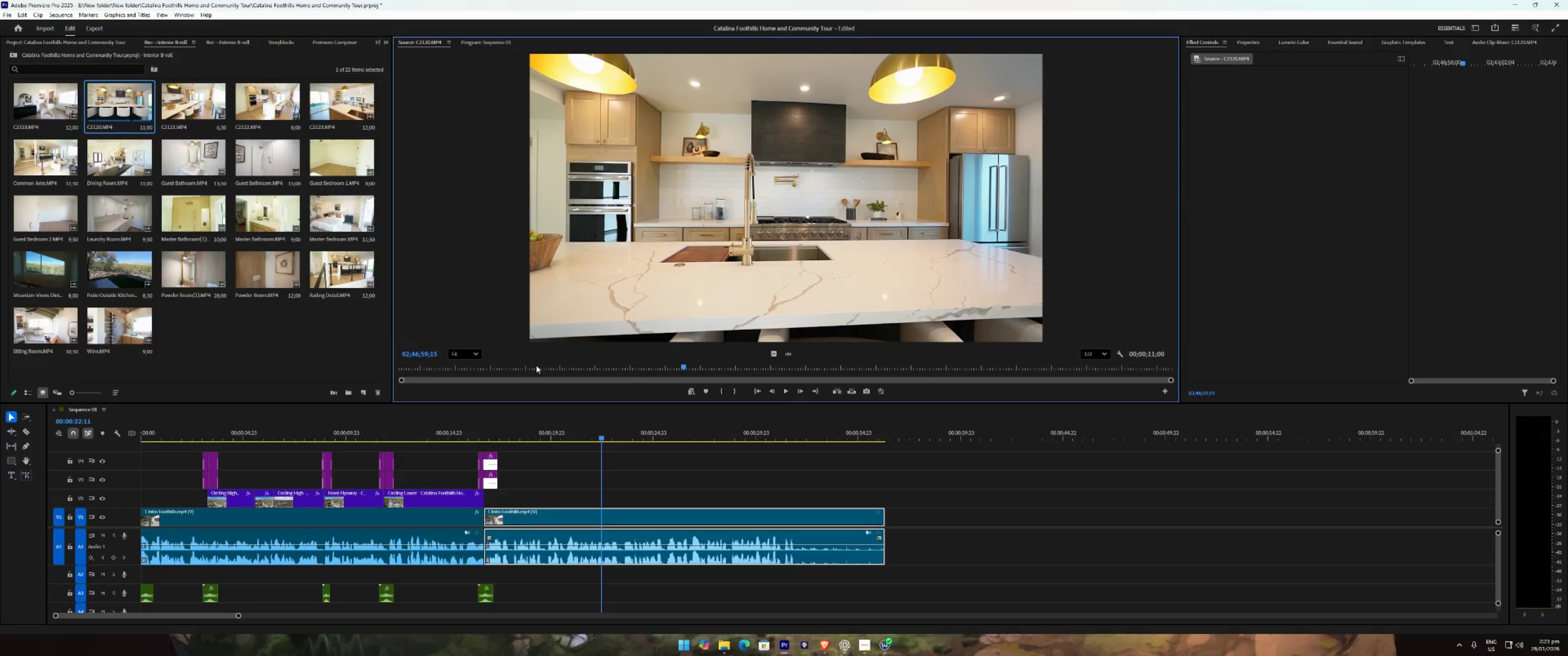 
left_click_drag(start_coordinate=[534, 370], to_coordinate=[538, 364])
 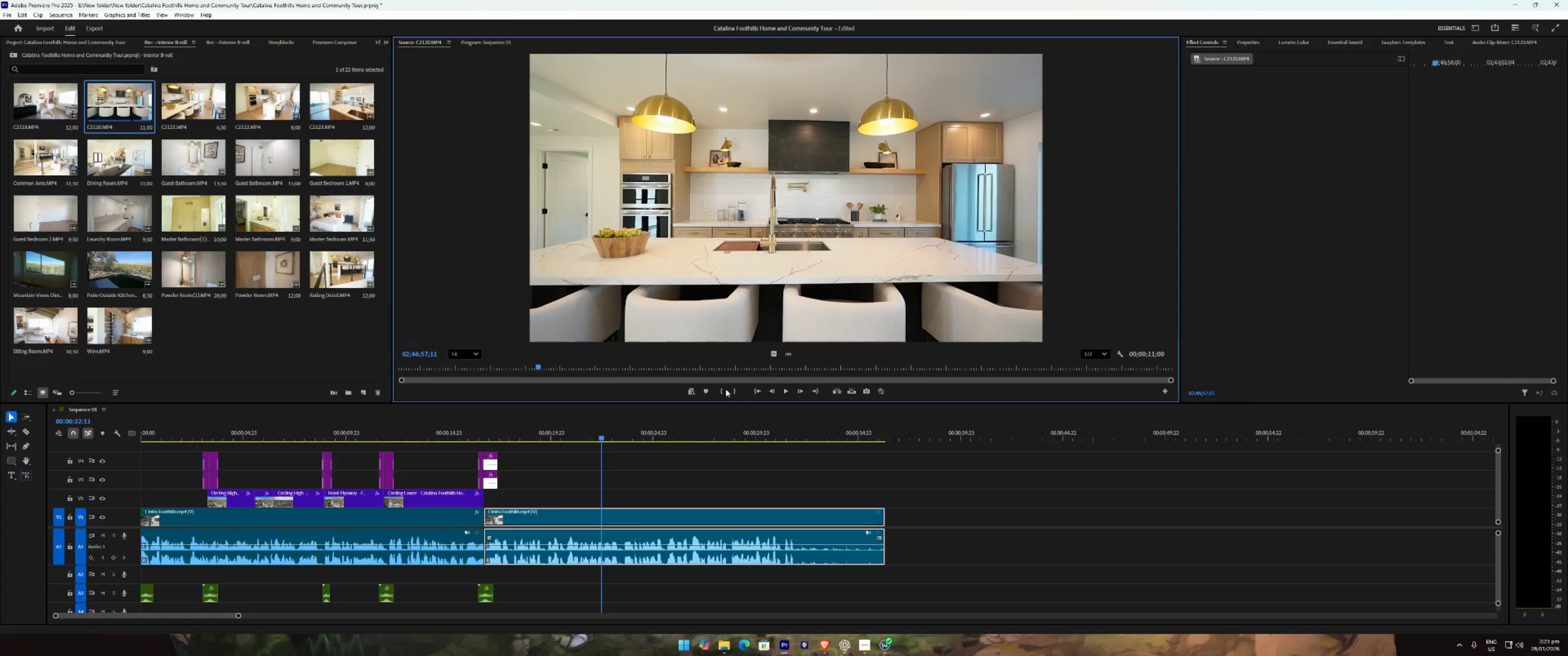 
left_click([722, 389])
 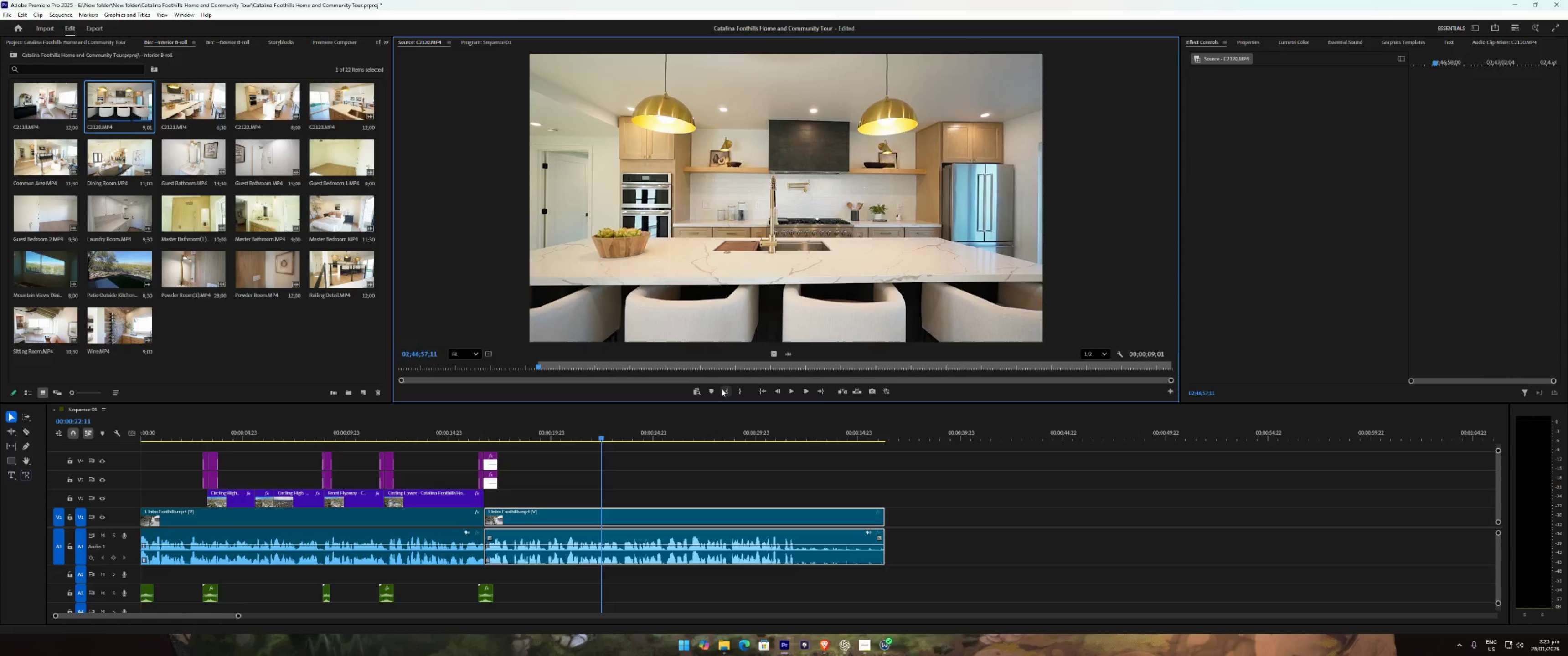 
key(Space)
 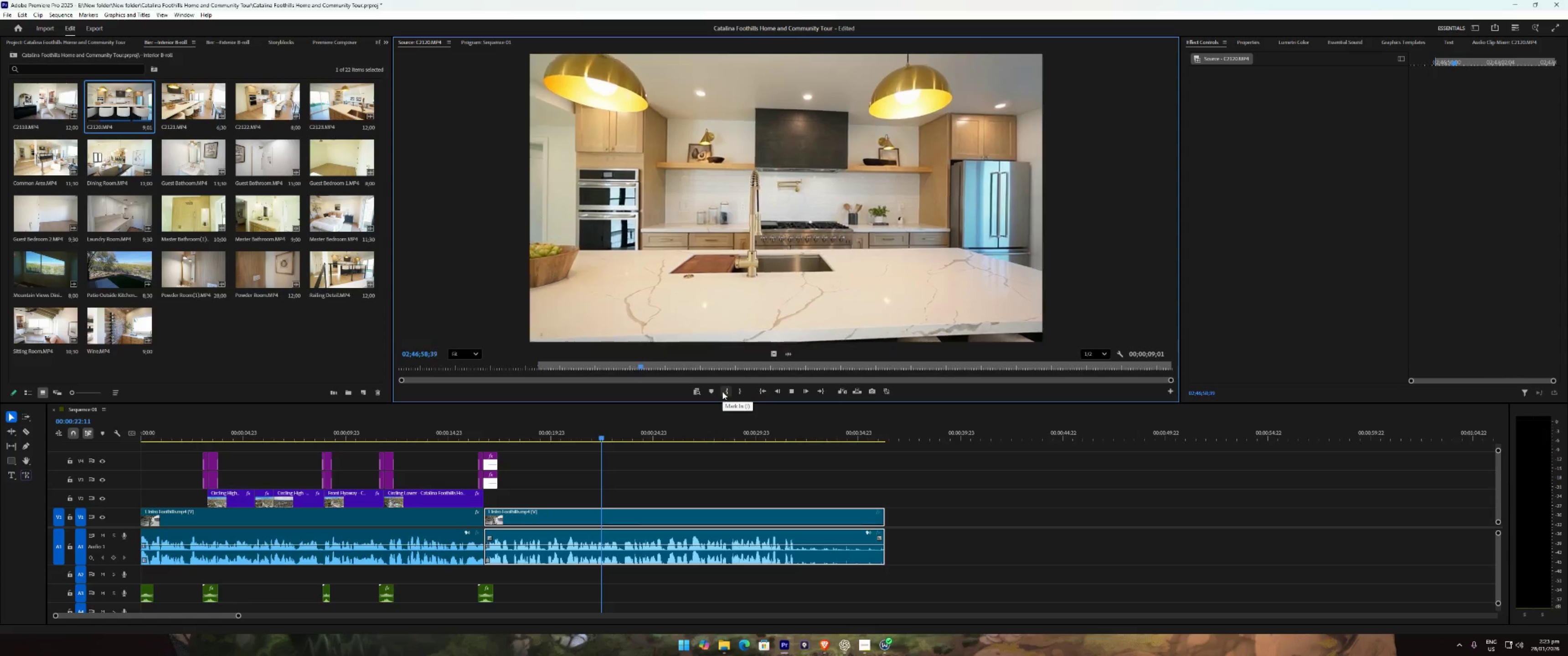 
key(Space)
 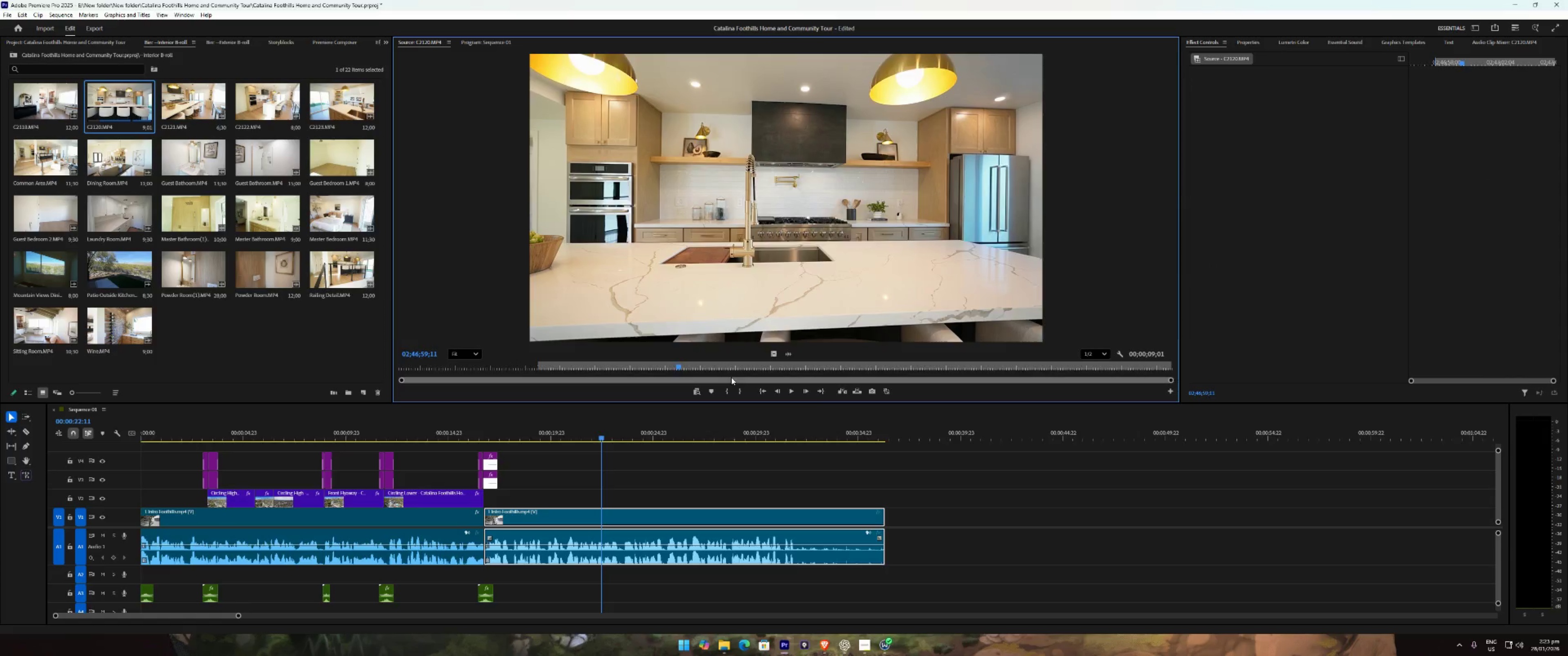 
left_click_drag(start_coordinate=[728, 372], to_coordinate=[805, 372])
 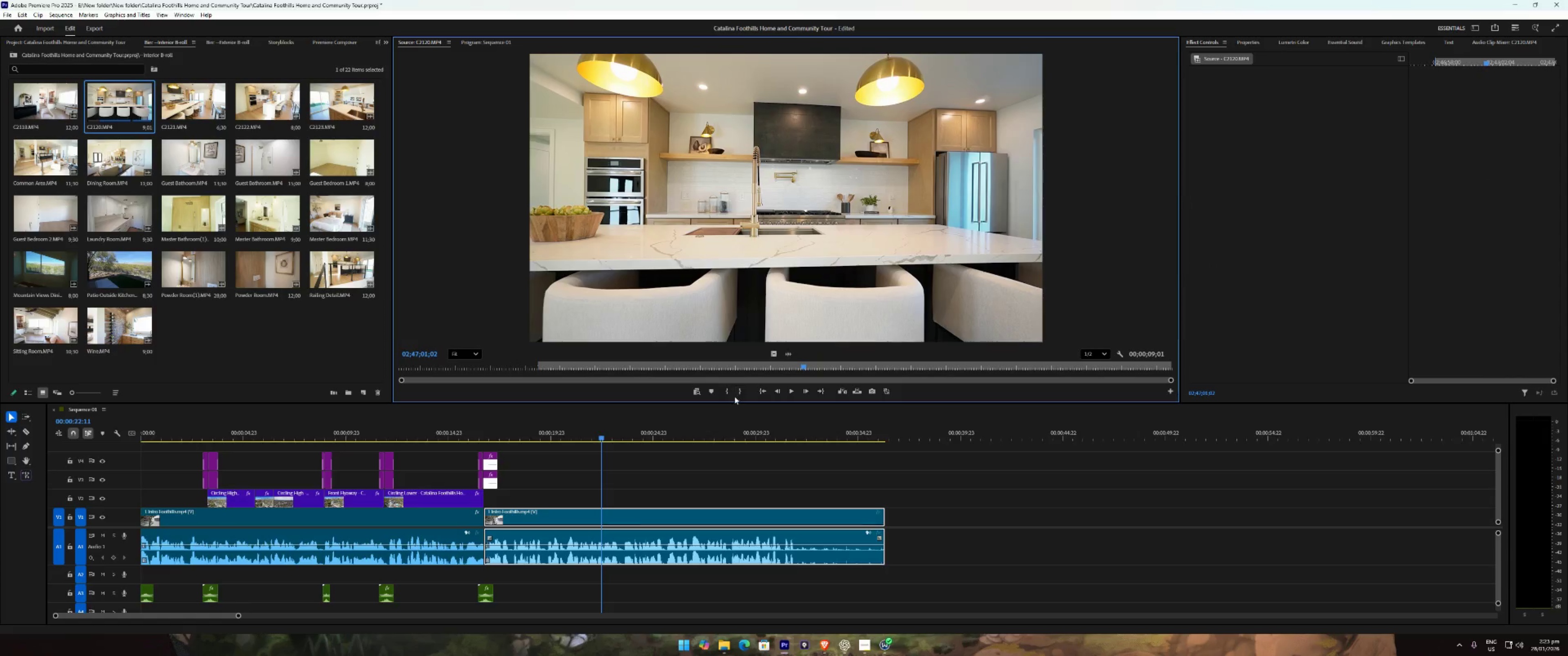 
left_click([727, 395])
 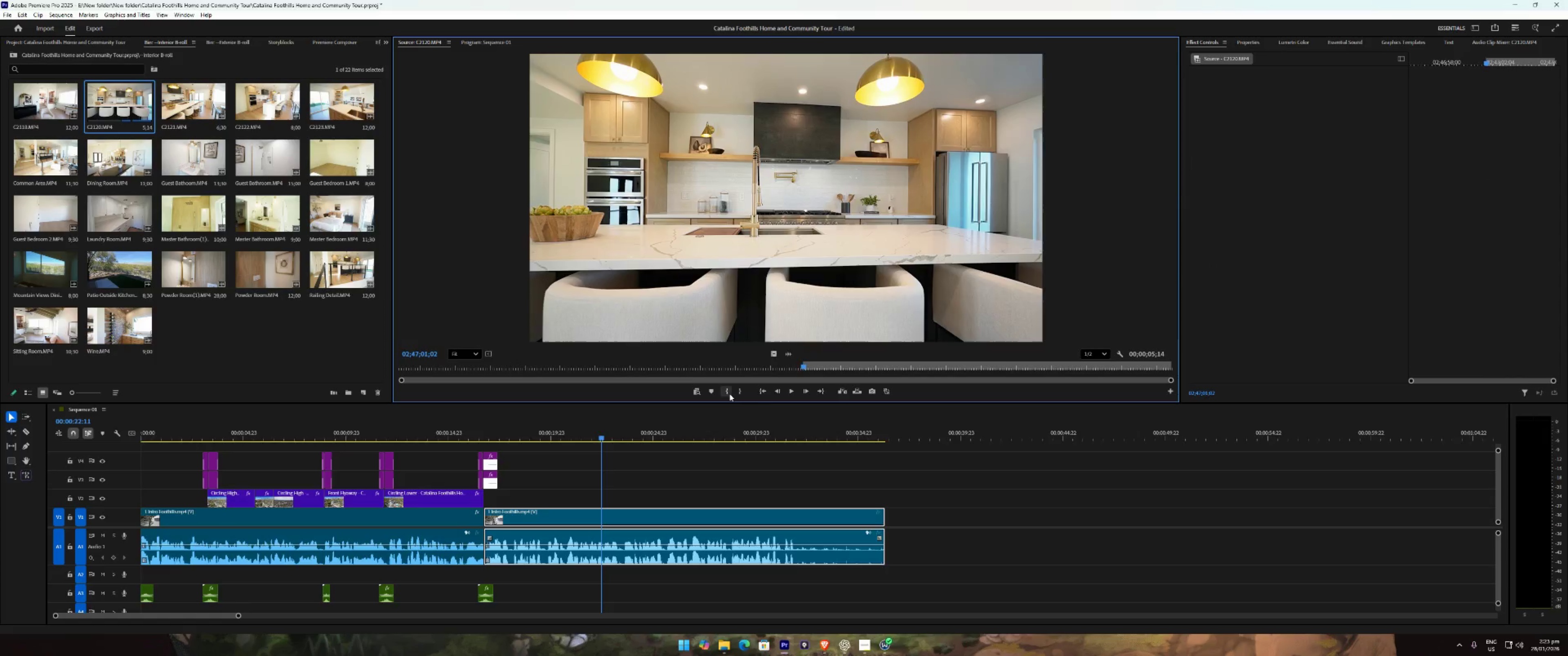 
key(Space)
 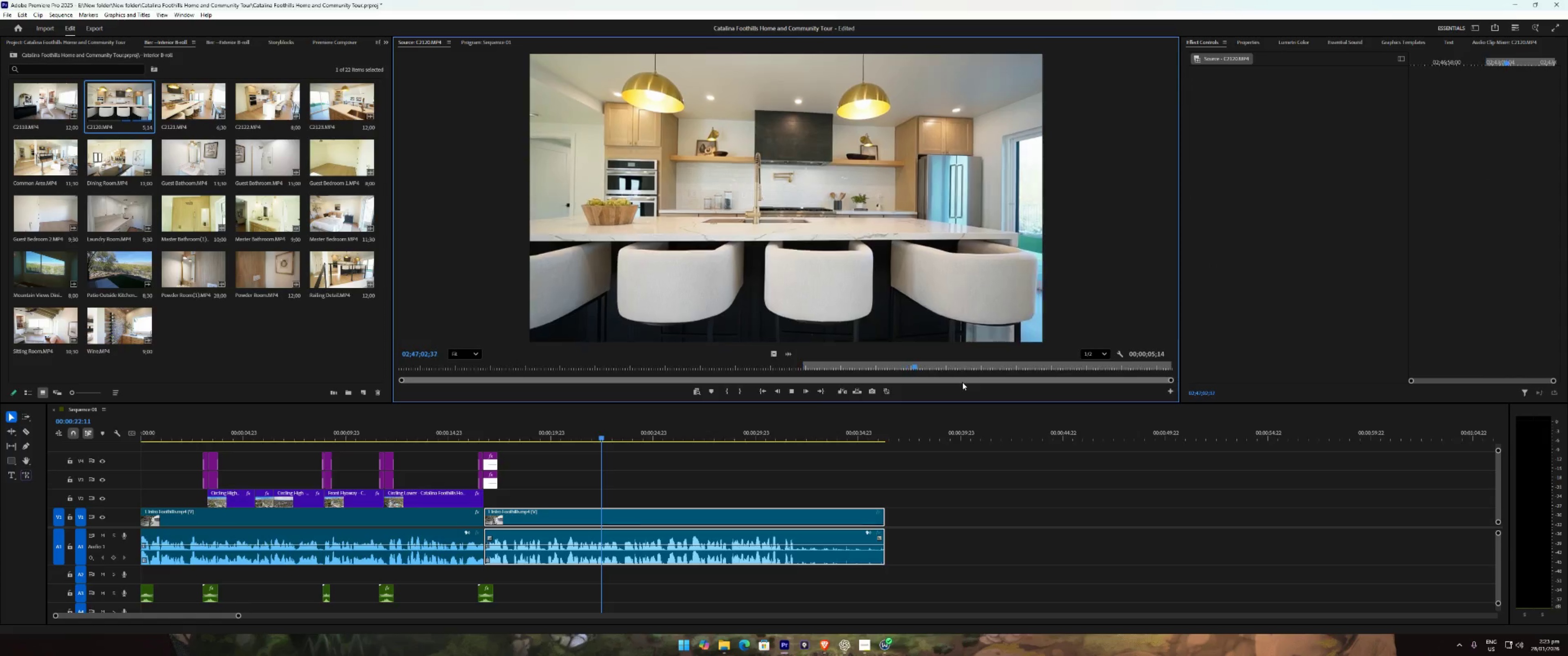 
key(Space)
 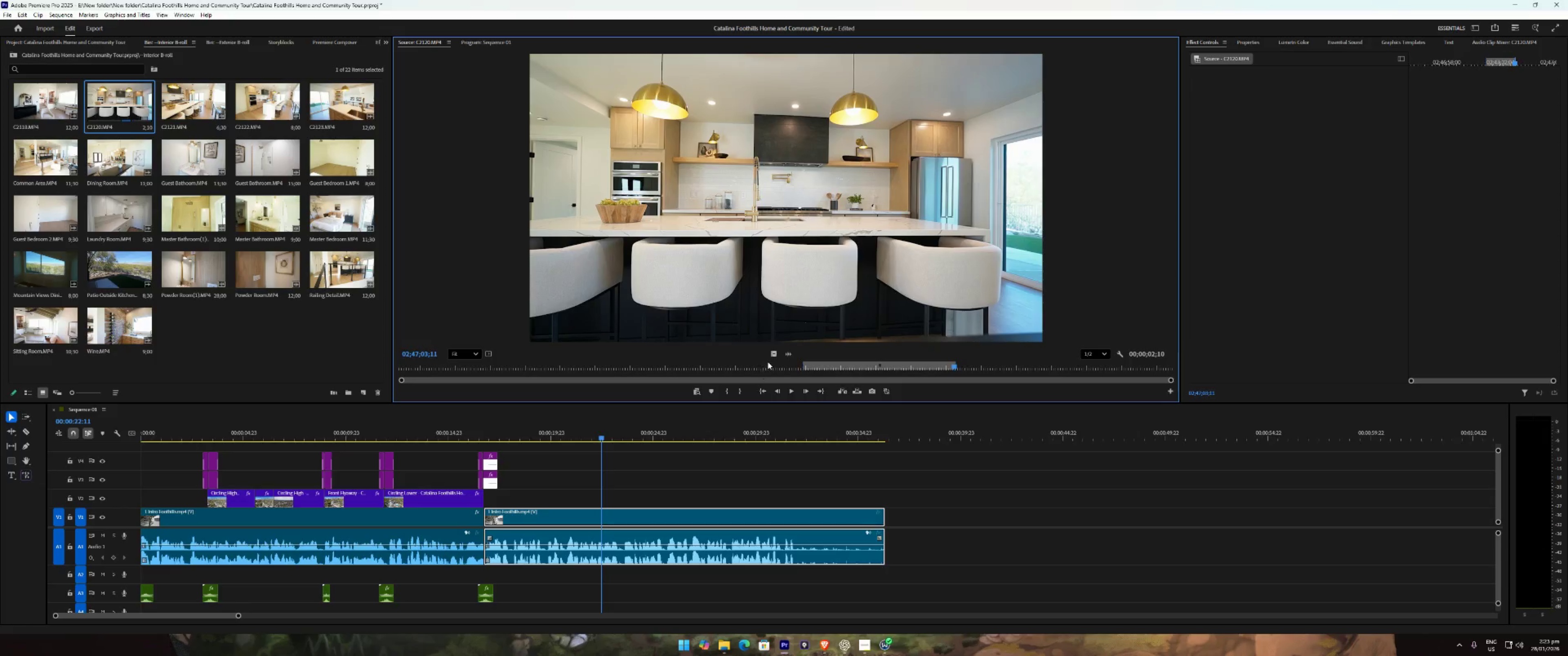 
left_click_drag(start_coordinate=[776, 356], to_coordinate=[597, 503])
 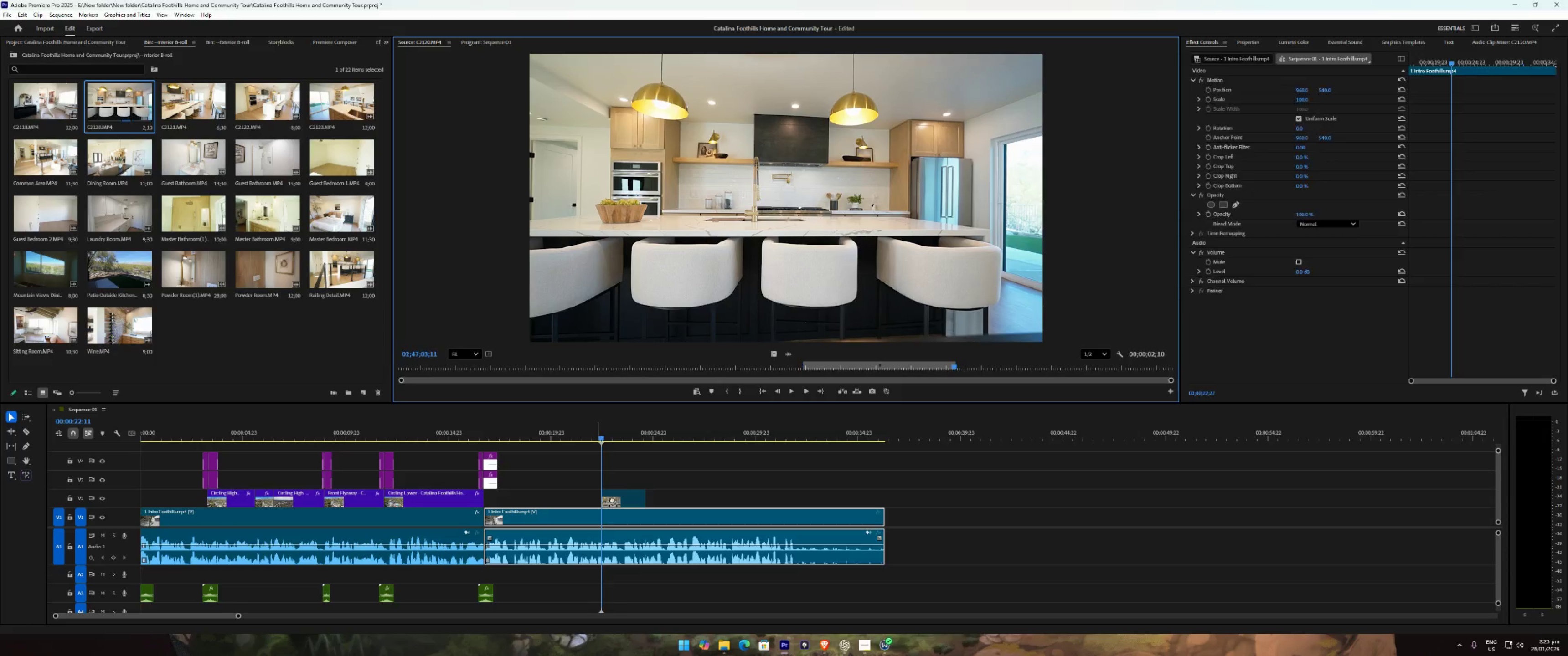 
left_click([618, 498])
 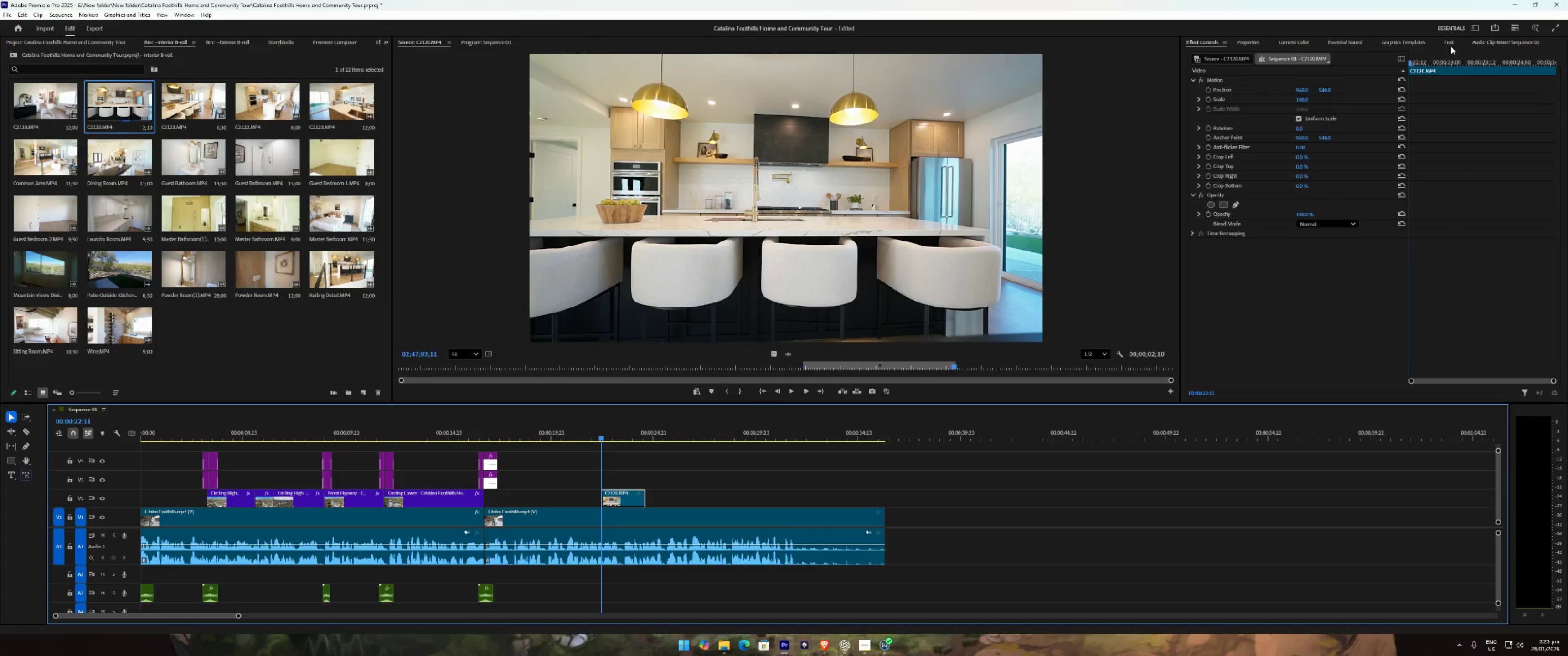 
double_click([1248, 44])
 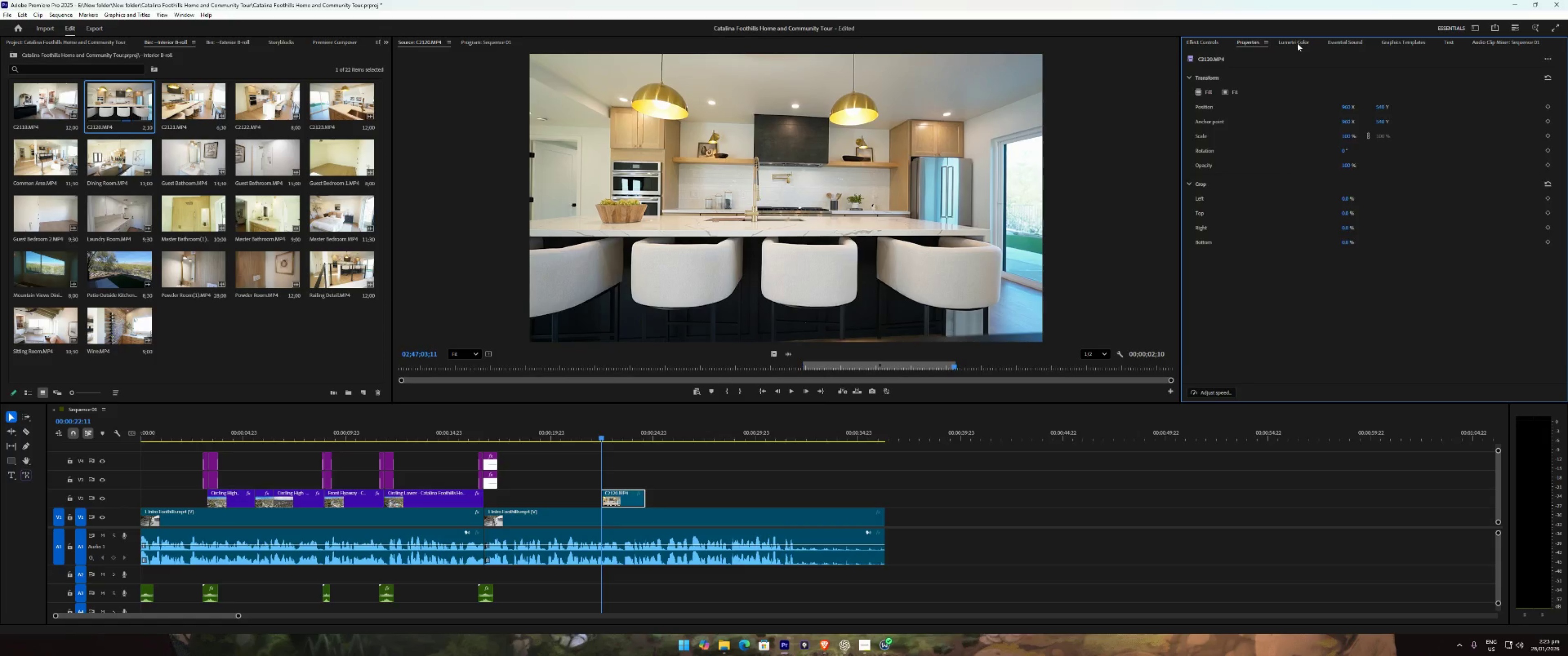 
left_click([1303, 43])
 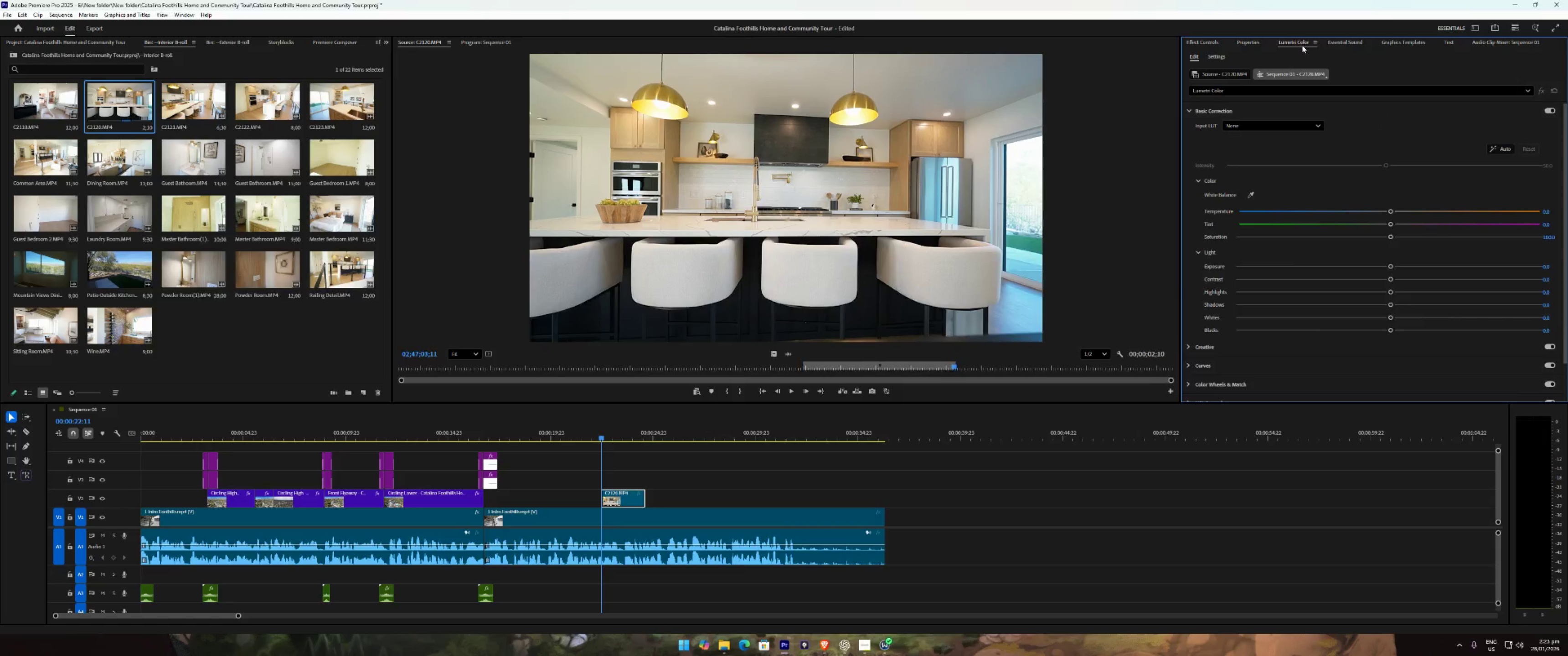 
key(Alt+Tab)
 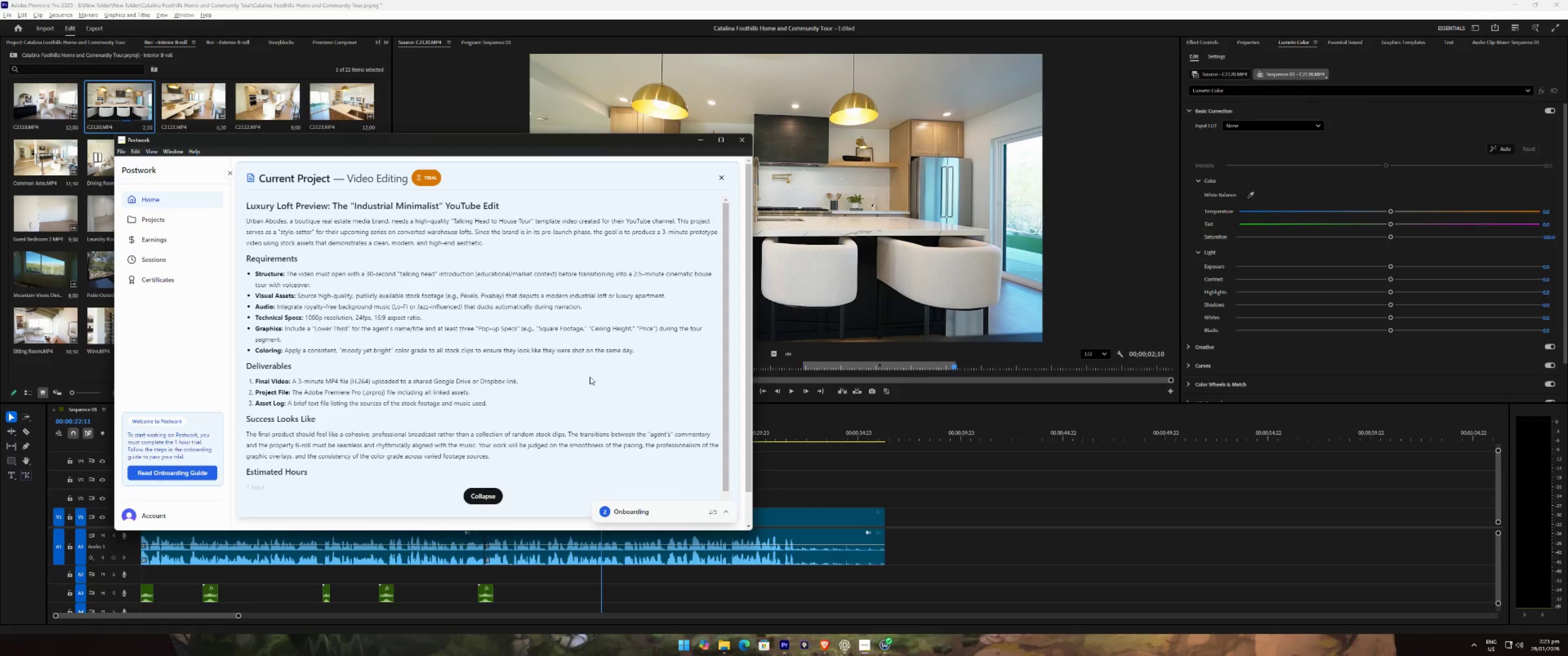 